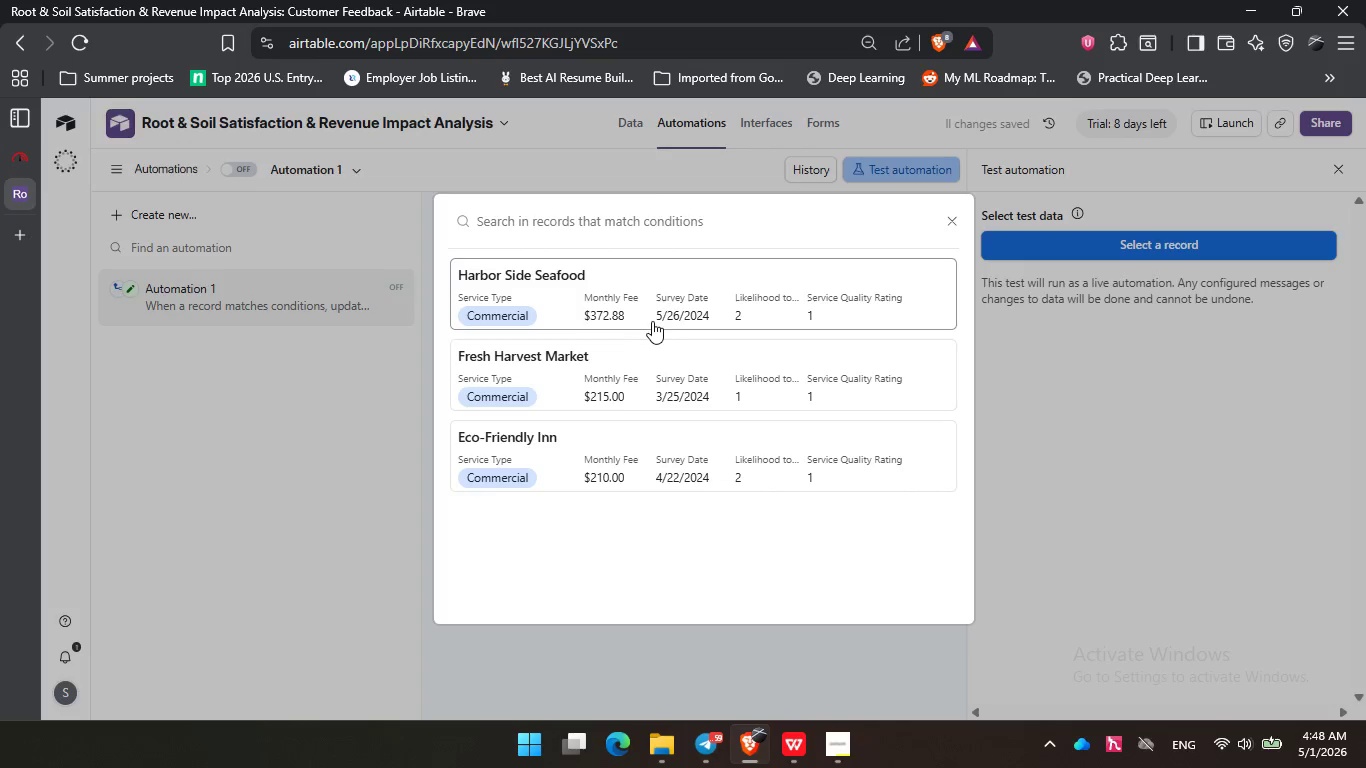 
left_click([652, 321])
 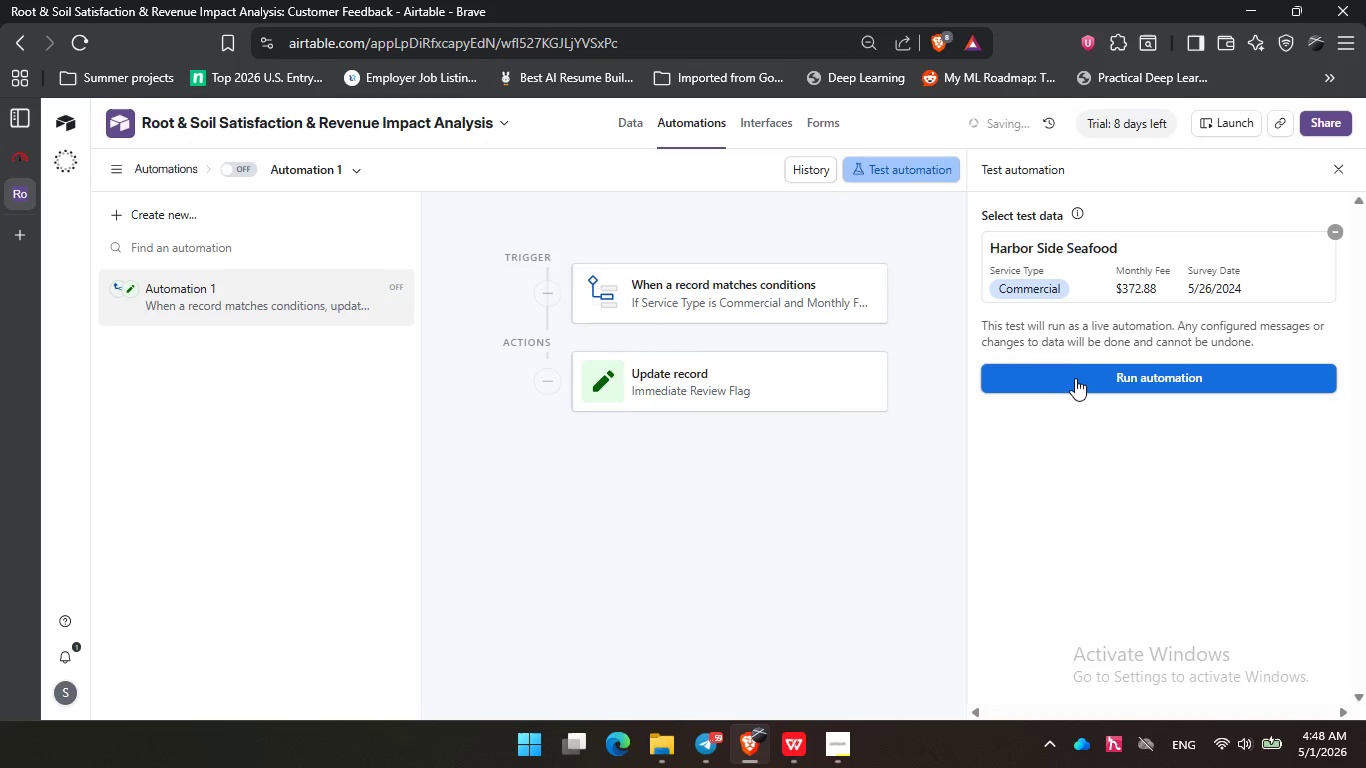 
left_click([1076, 381])
 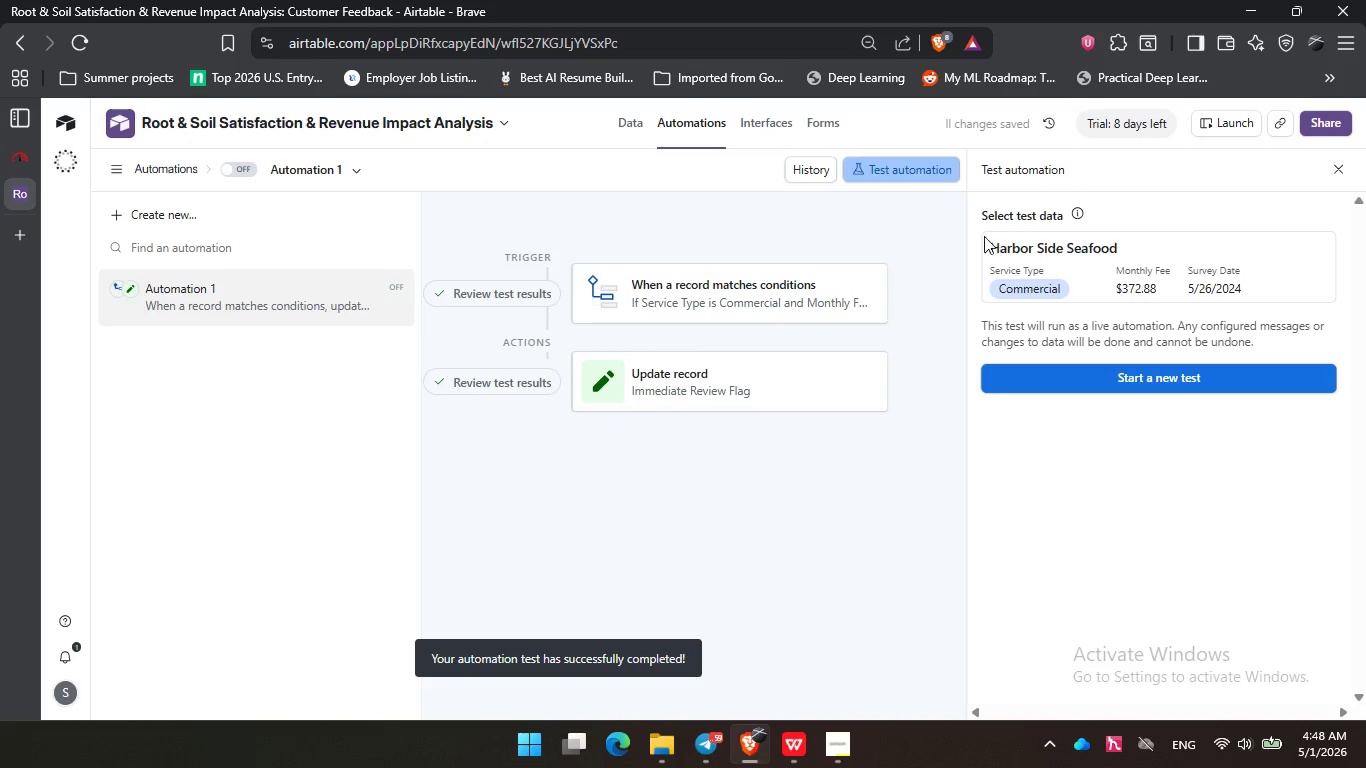 
left_click([1184, 385])
 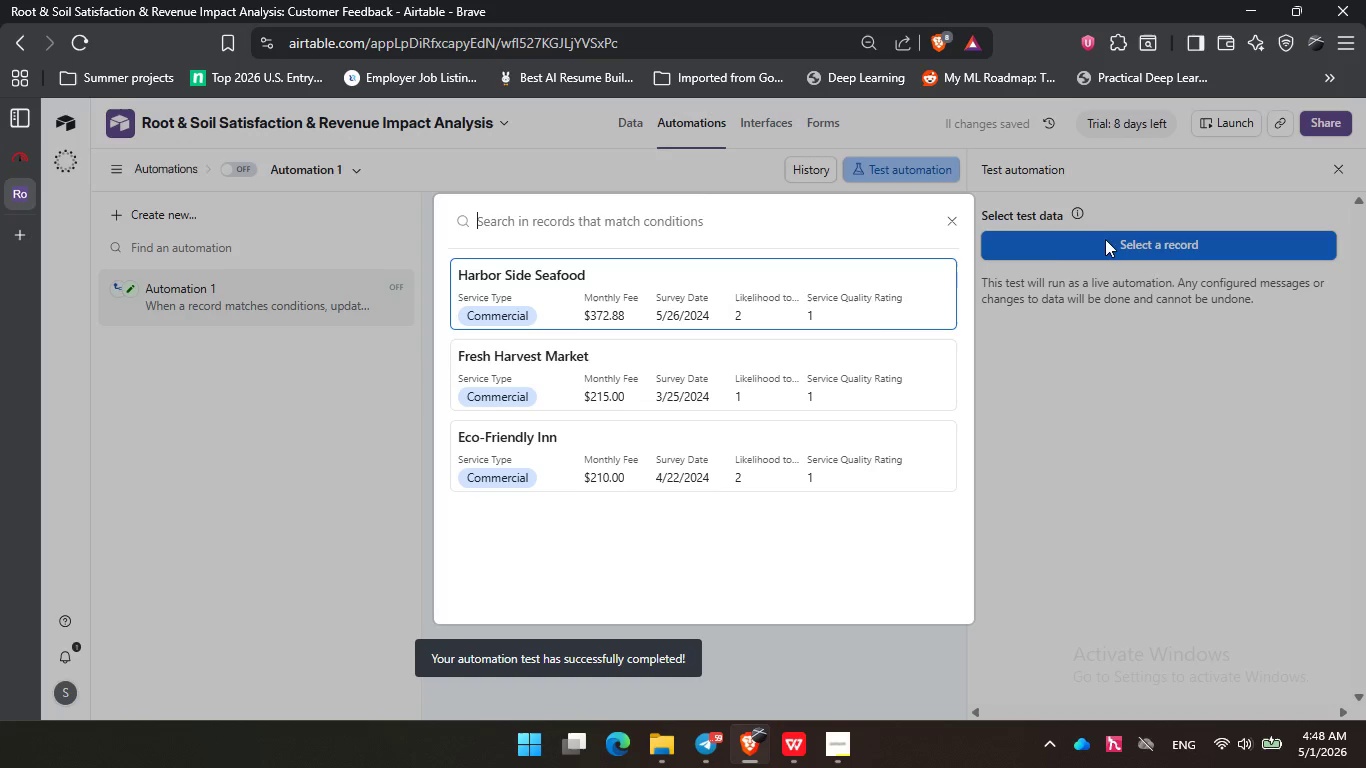 
left_click([1105, 239])
 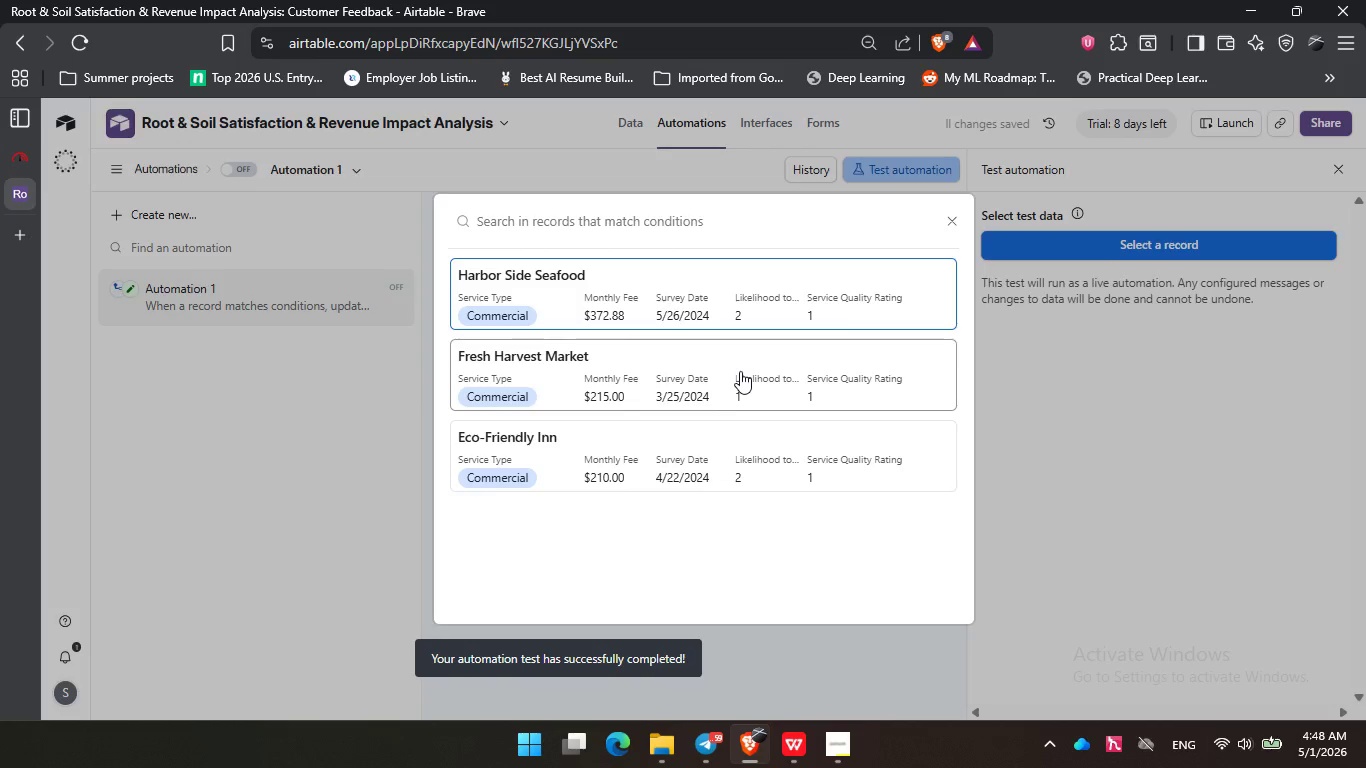 
left_click([740, 371])
 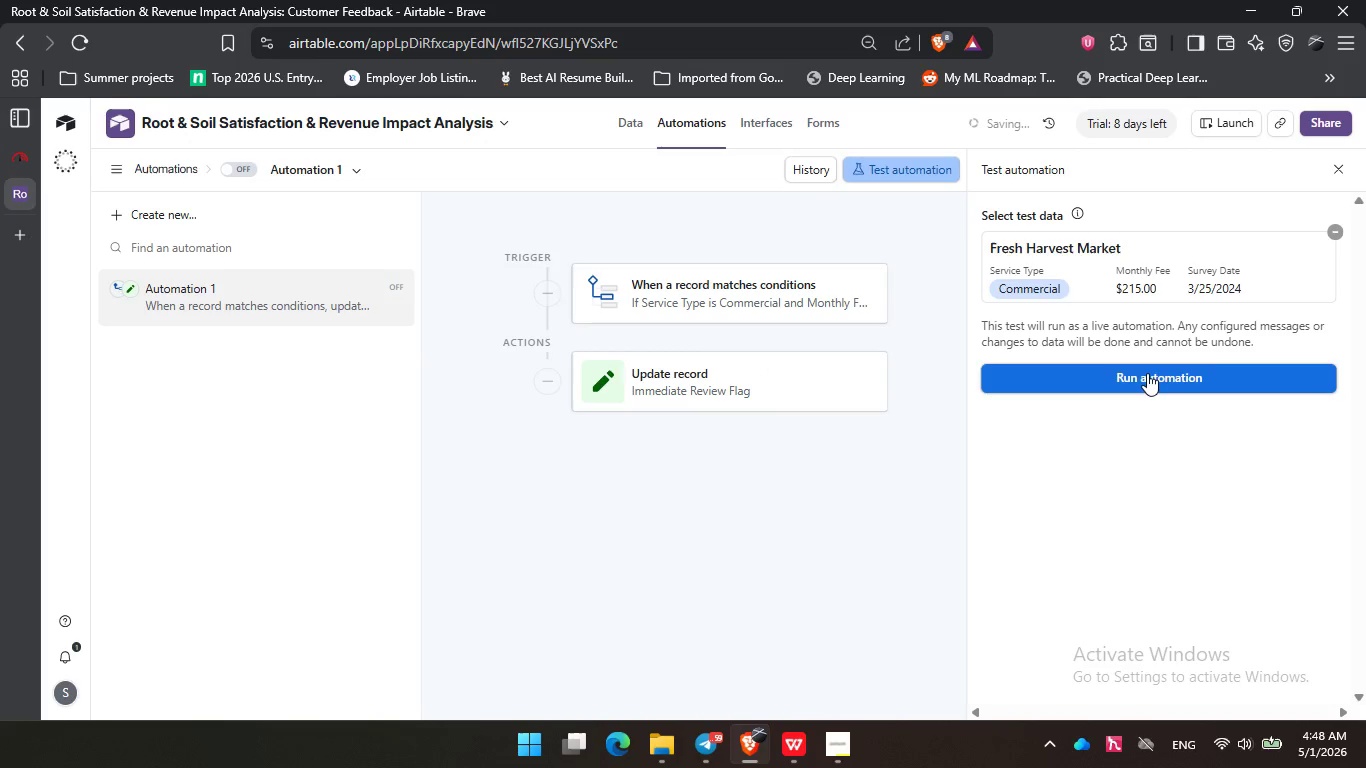 
left_click([1147, 373])
 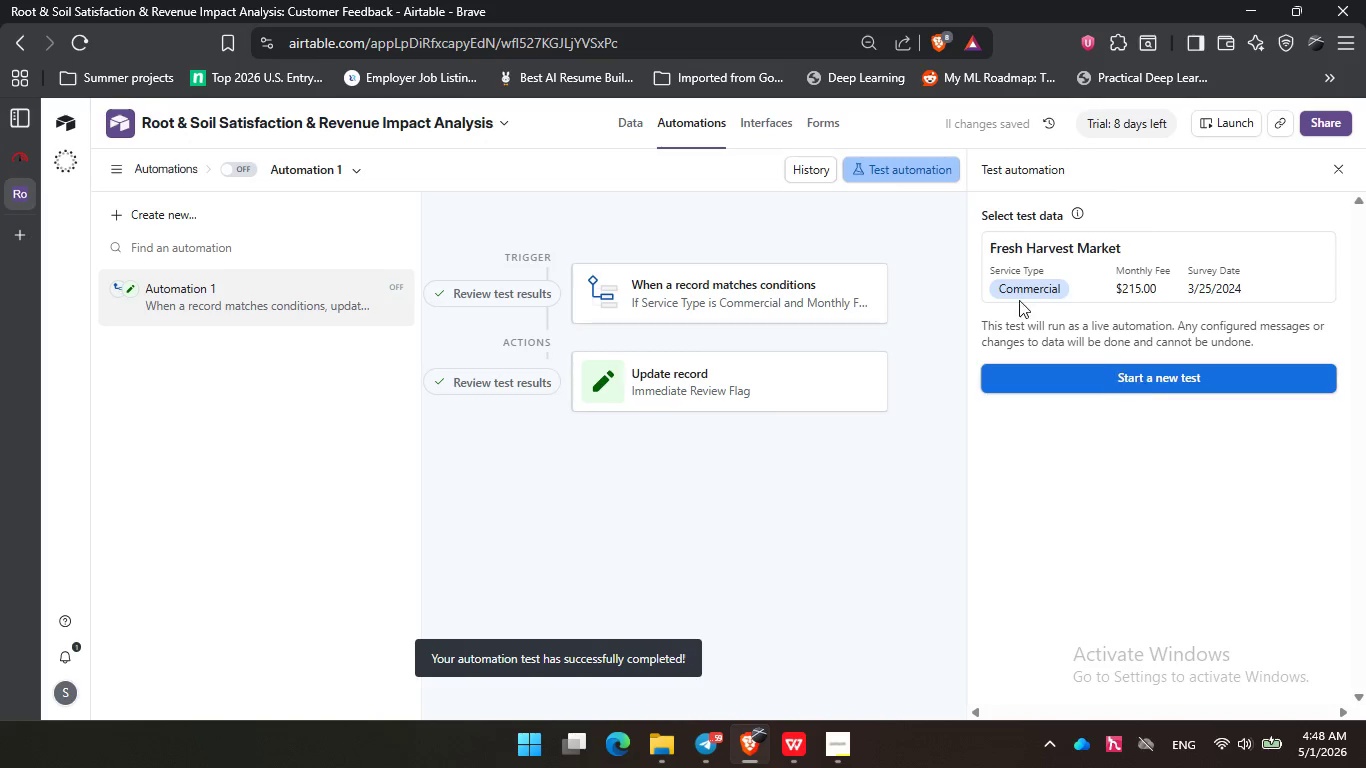 
wait(5.95)
 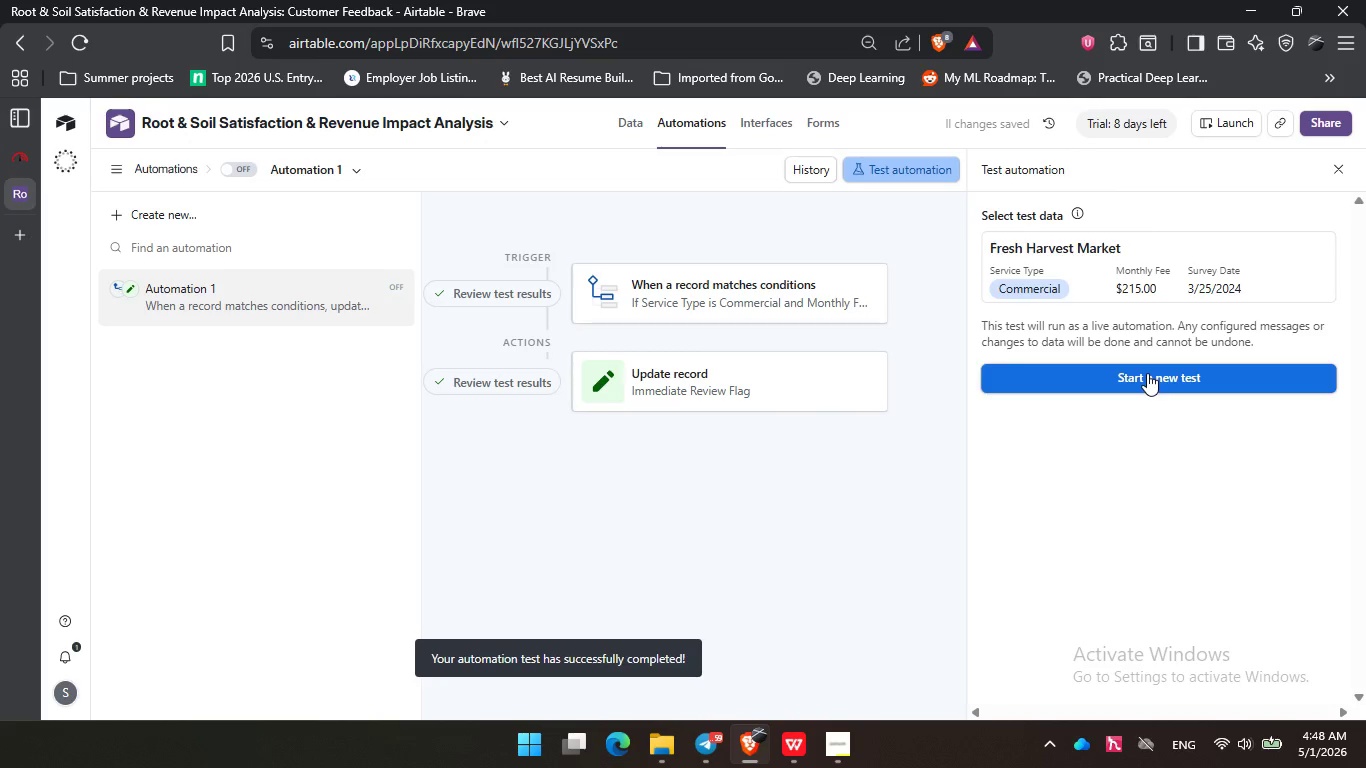 
left_click([1114, 374])
 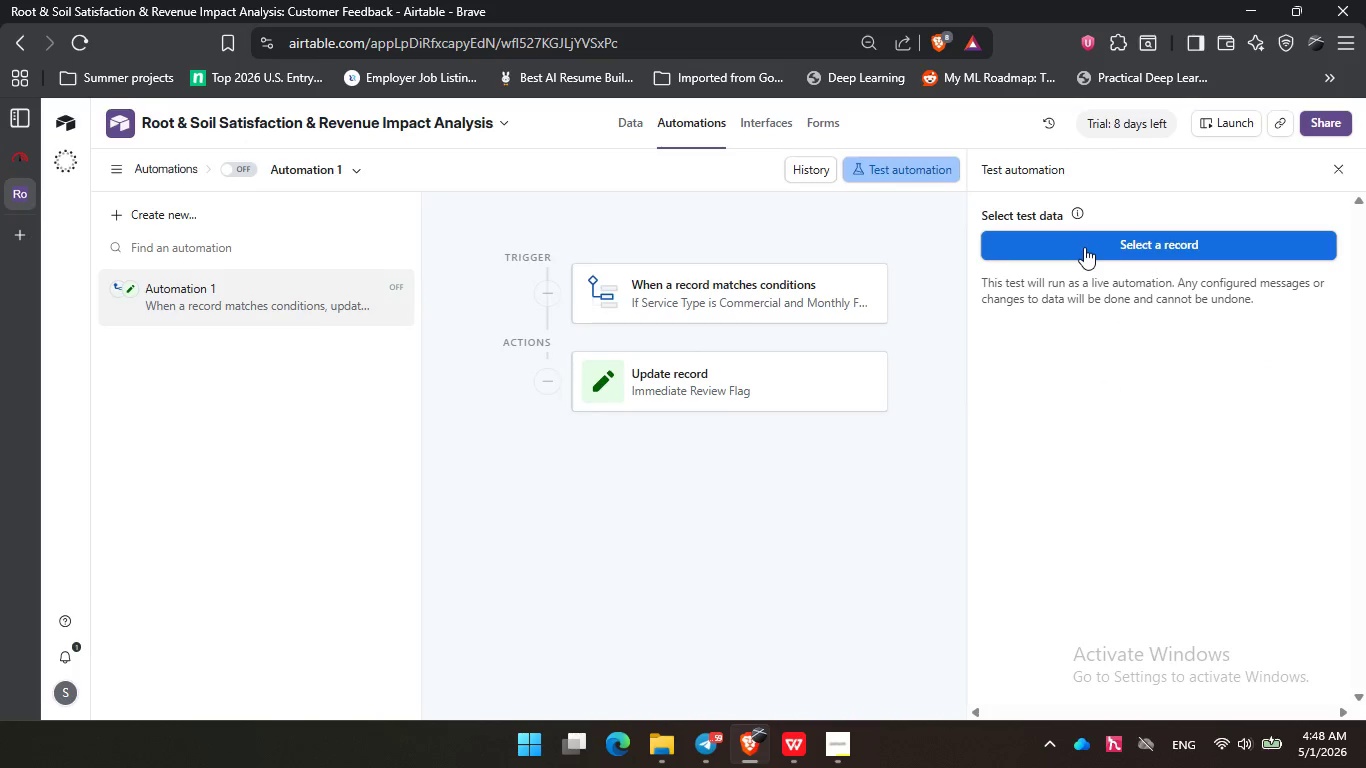 
left_click([1084, 247])
 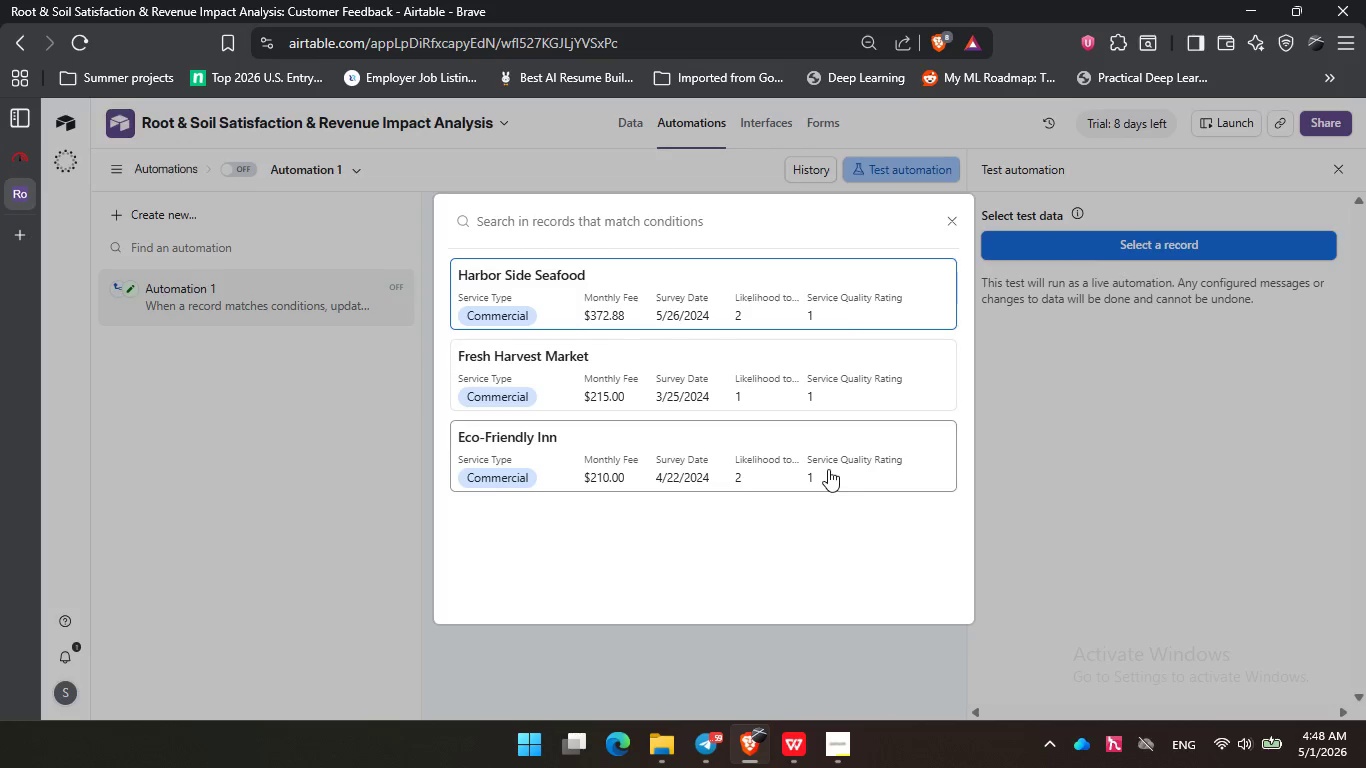 
left_click([828, 469])
 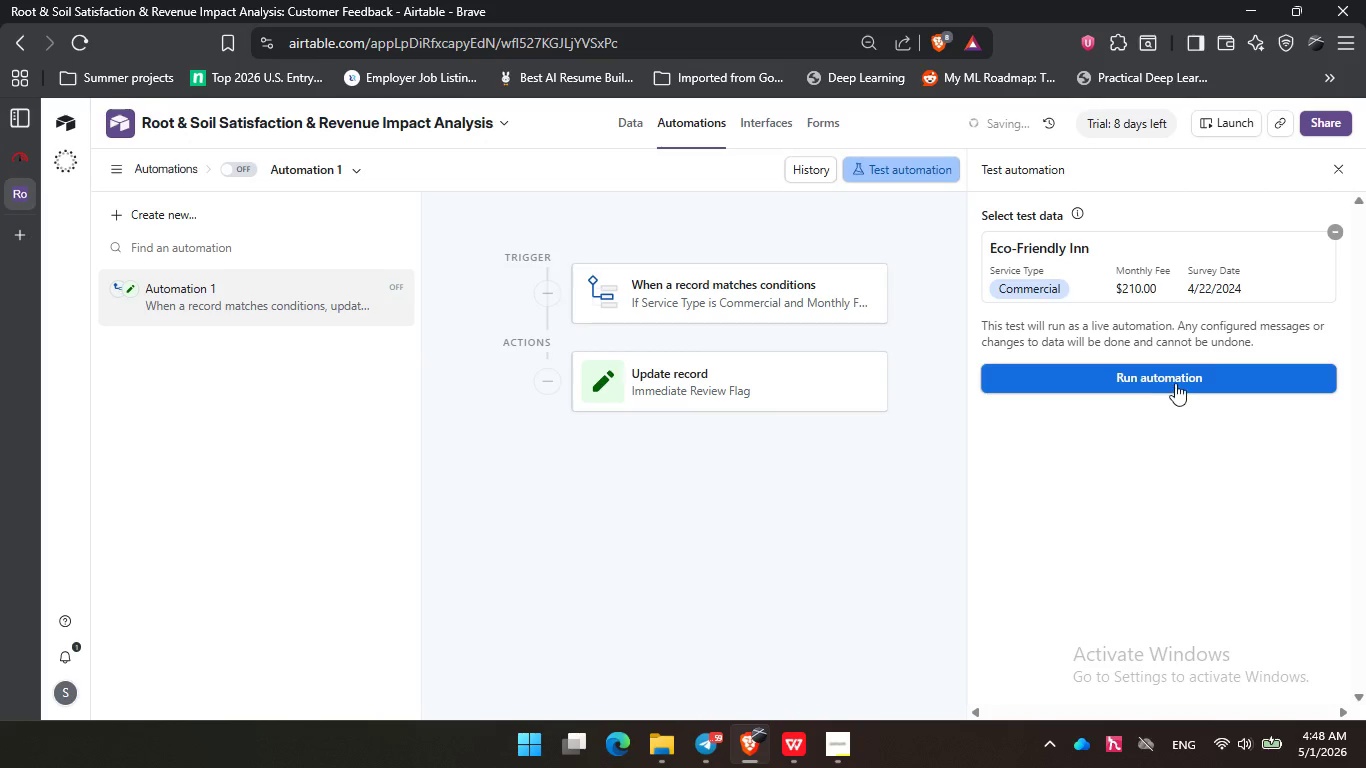 
left_click([1176, 382])
 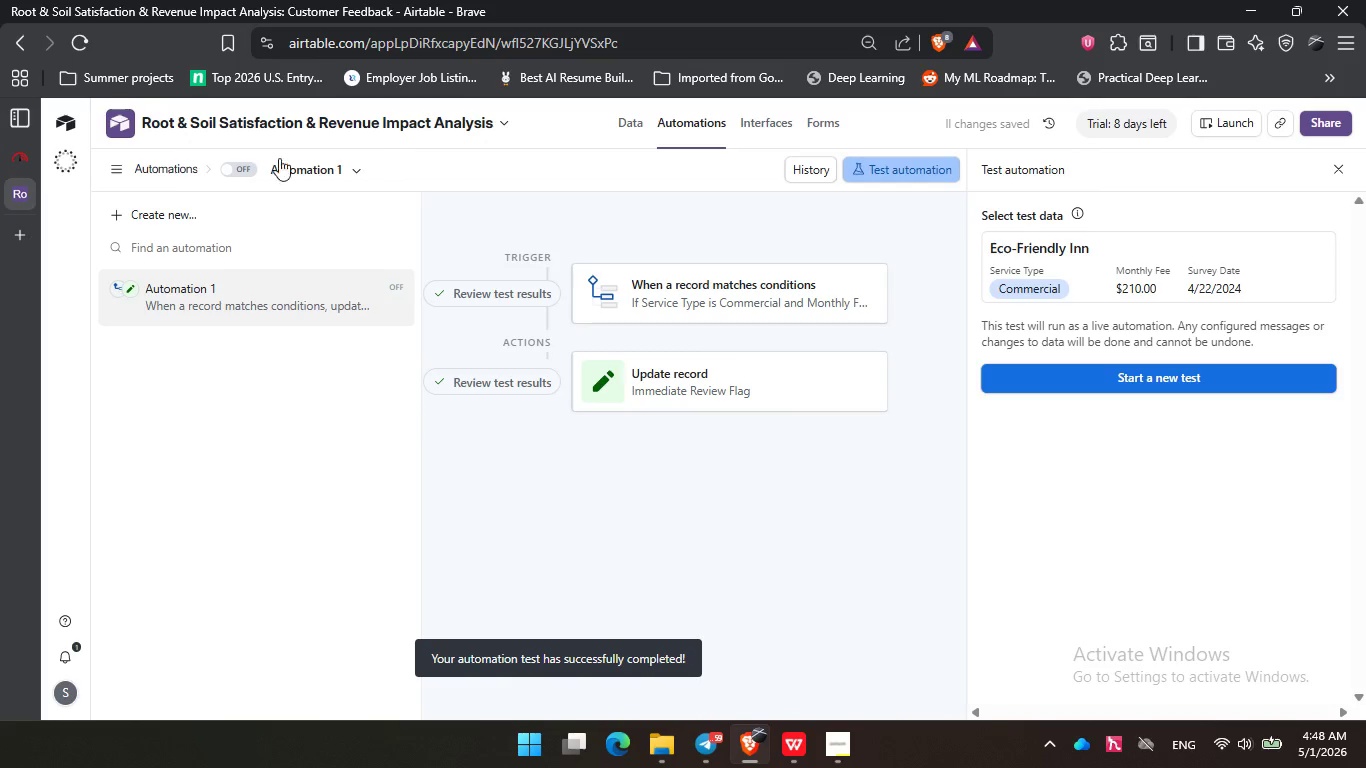 
left_click([636, 121])
 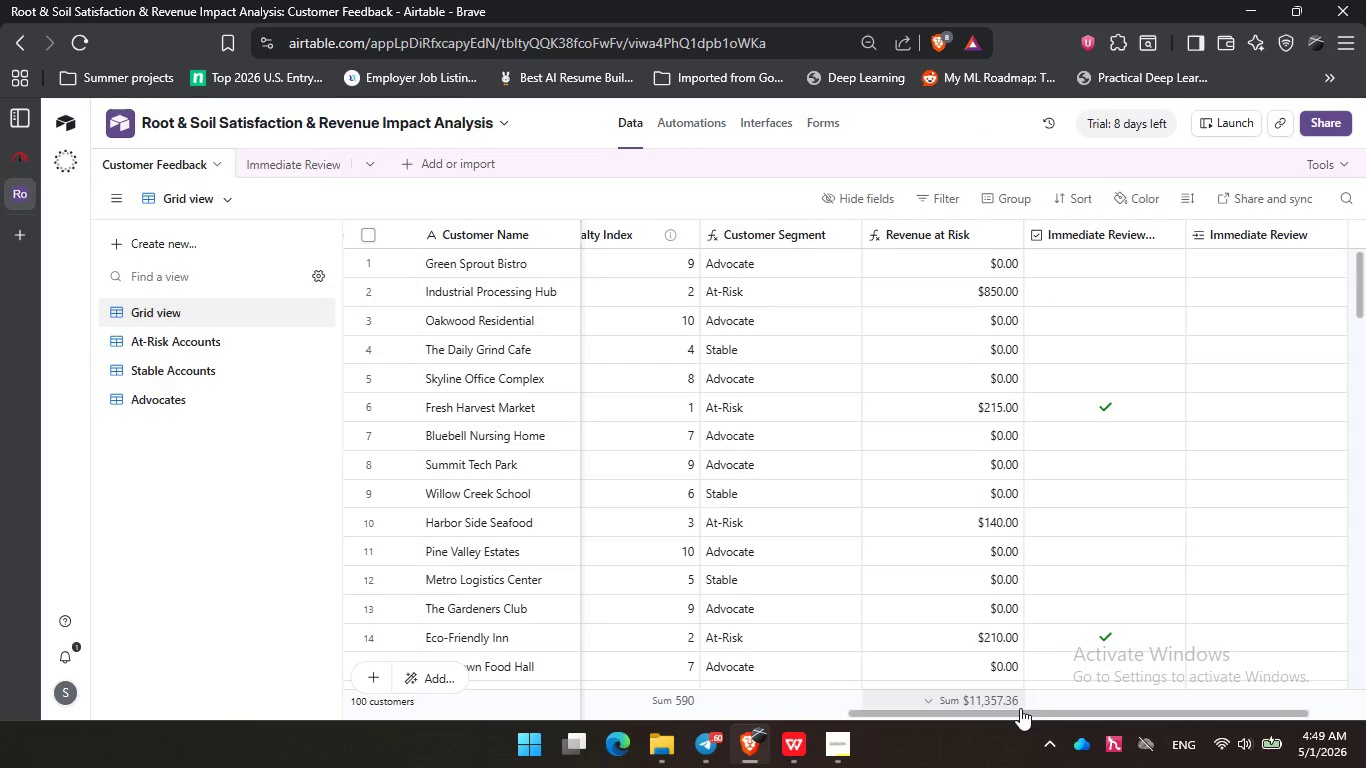 
left_click_drag(start_coordinate=[1021, 712], to_coordinate=[964, 740])
 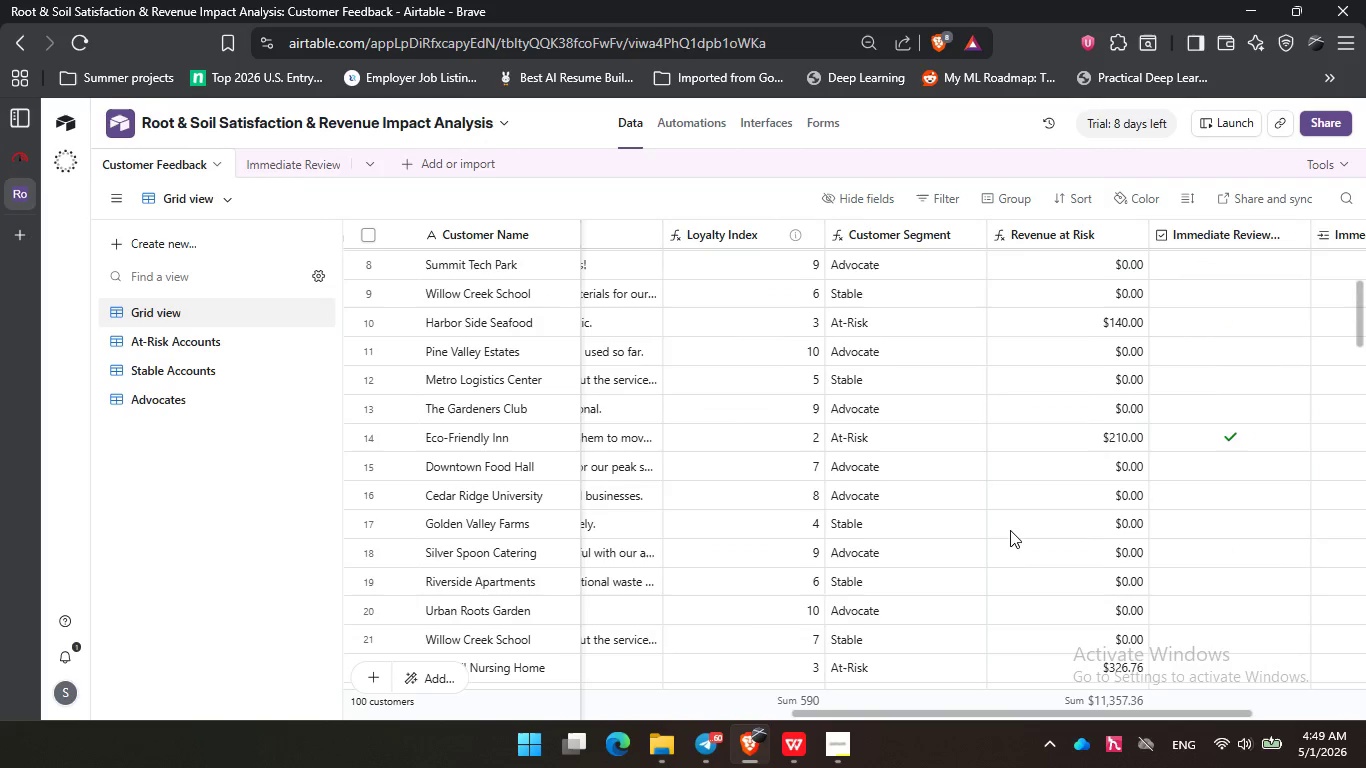 
scroll: coordinate [1010, 530], scroll_direction: down, amount: 9.0
 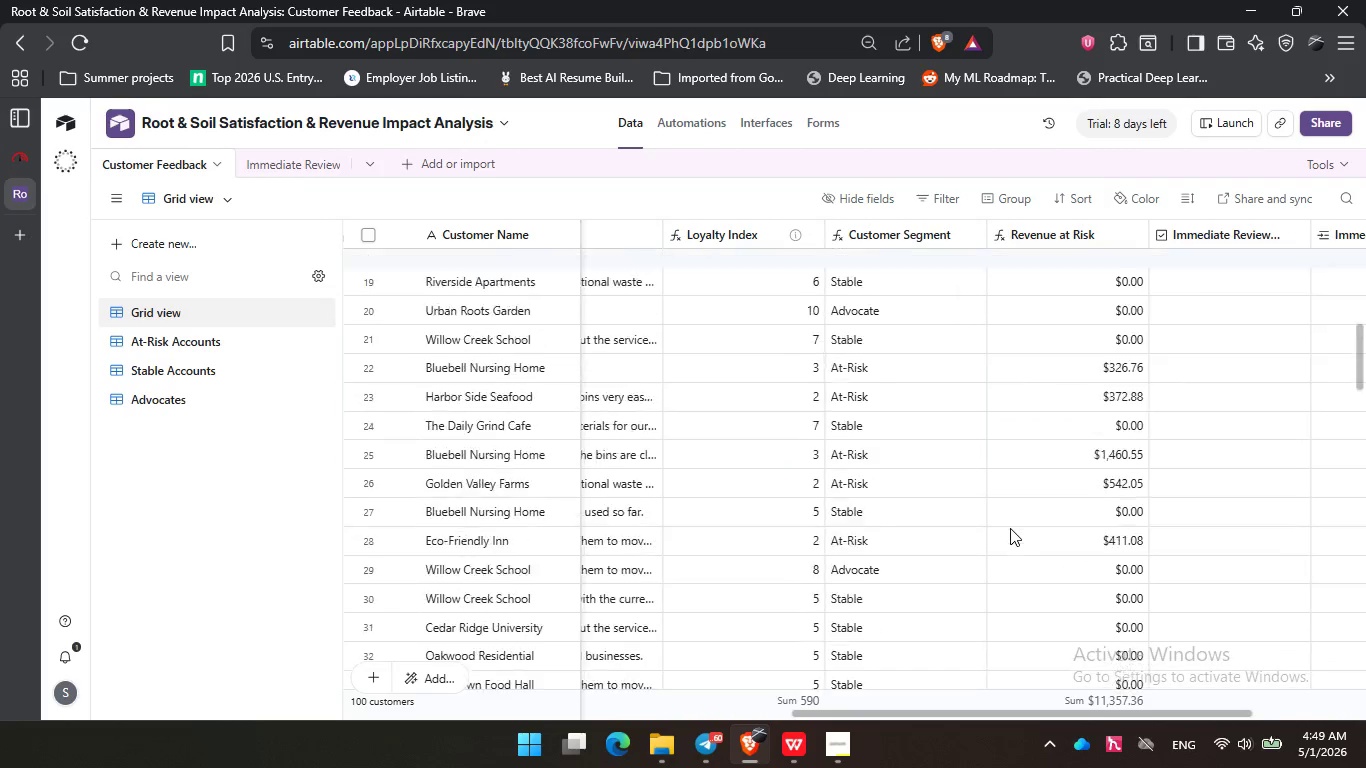 
left_click([311, 170])
 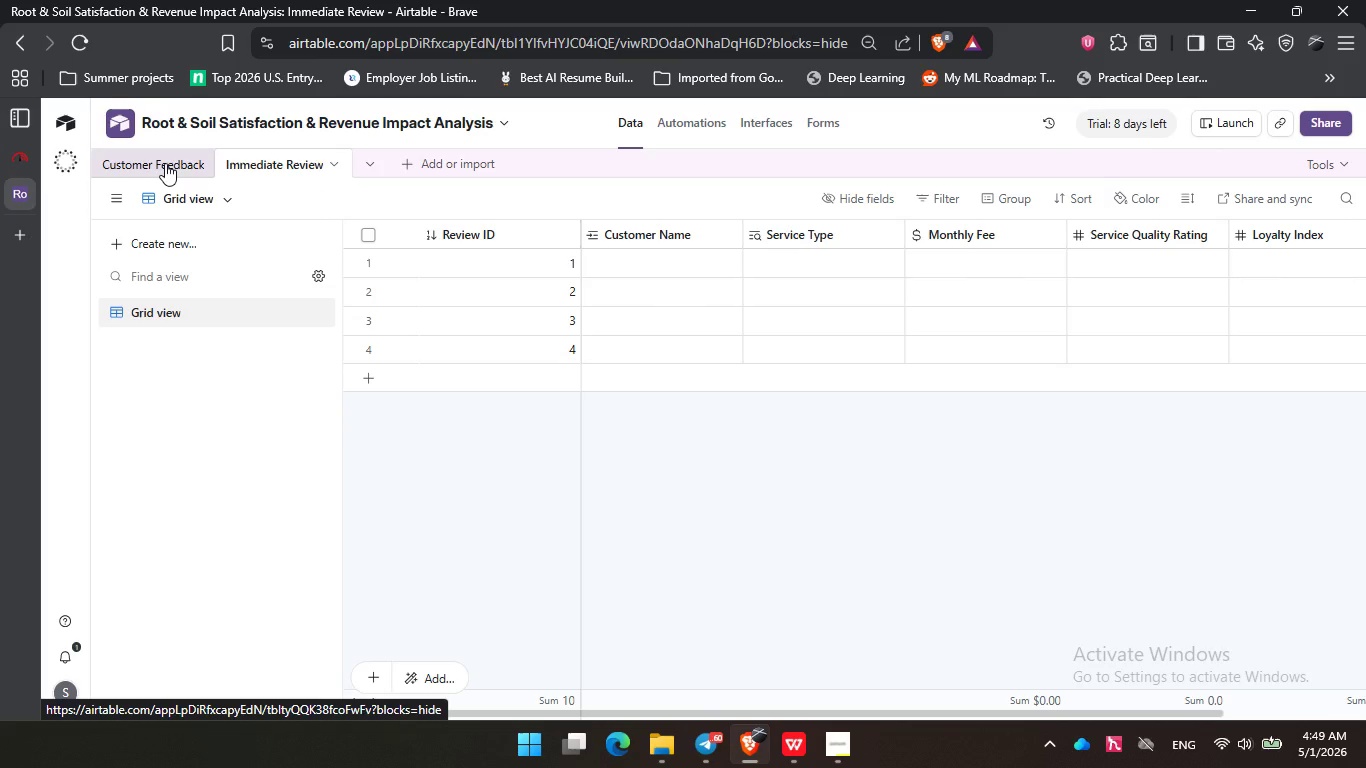 
scroll: coordinate [1010, 528], scroll_direction: up, amount: 15.0
 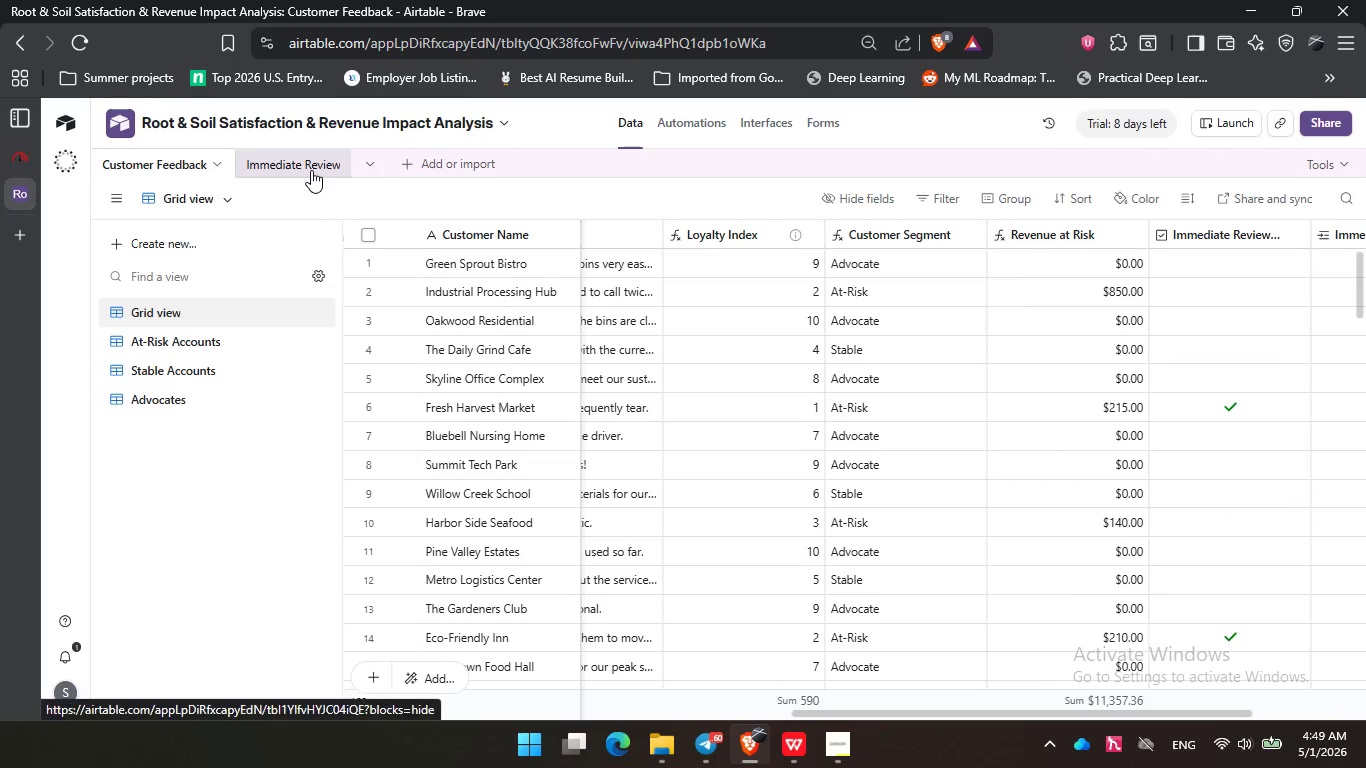 
left_click([165, 163])
 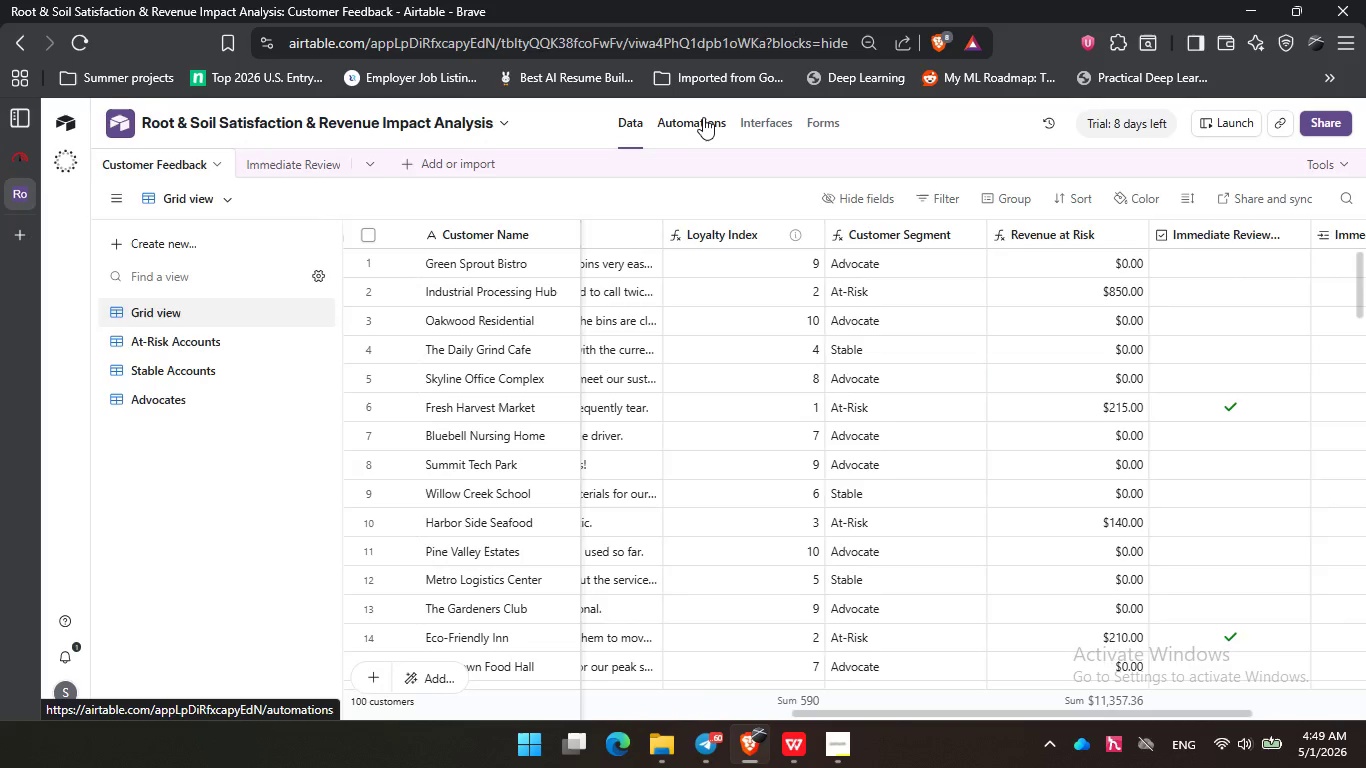 
left_click([703, 117])
 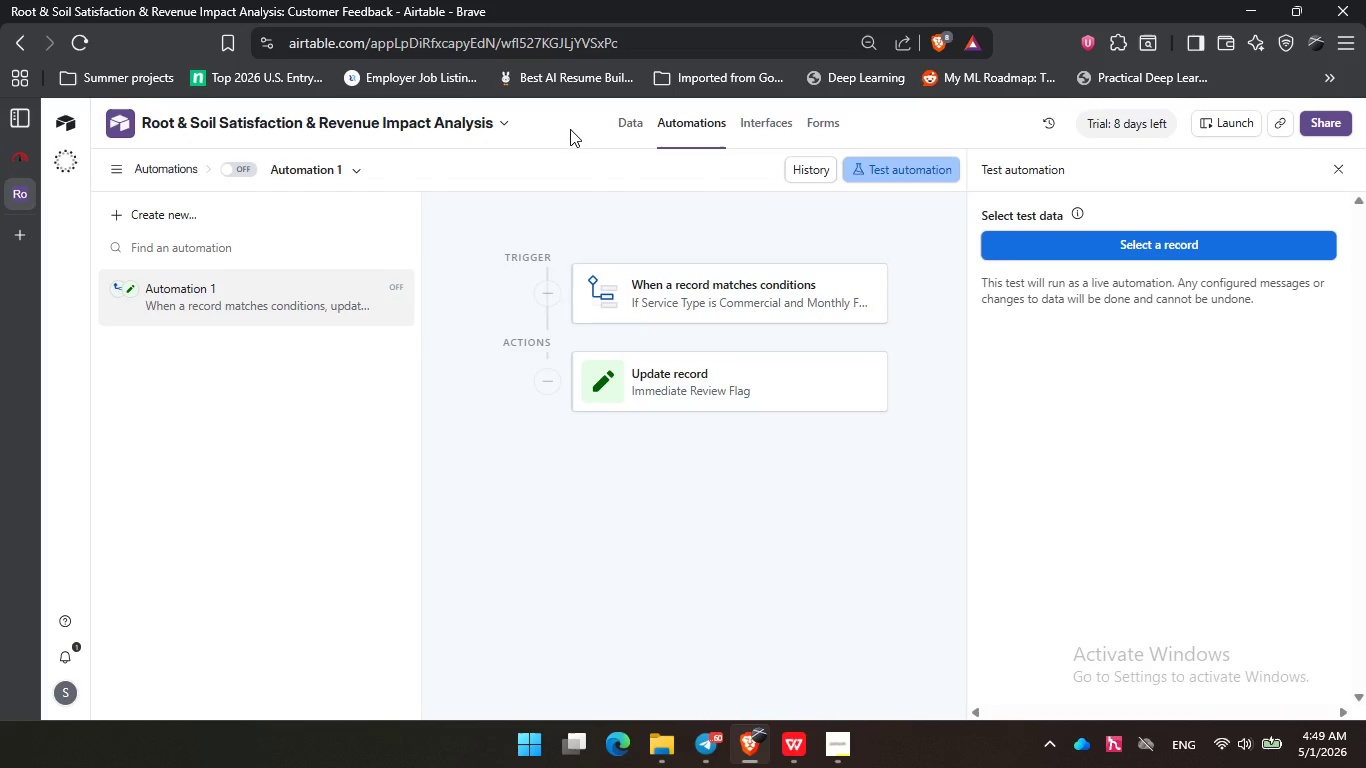 
wait(19.5)
 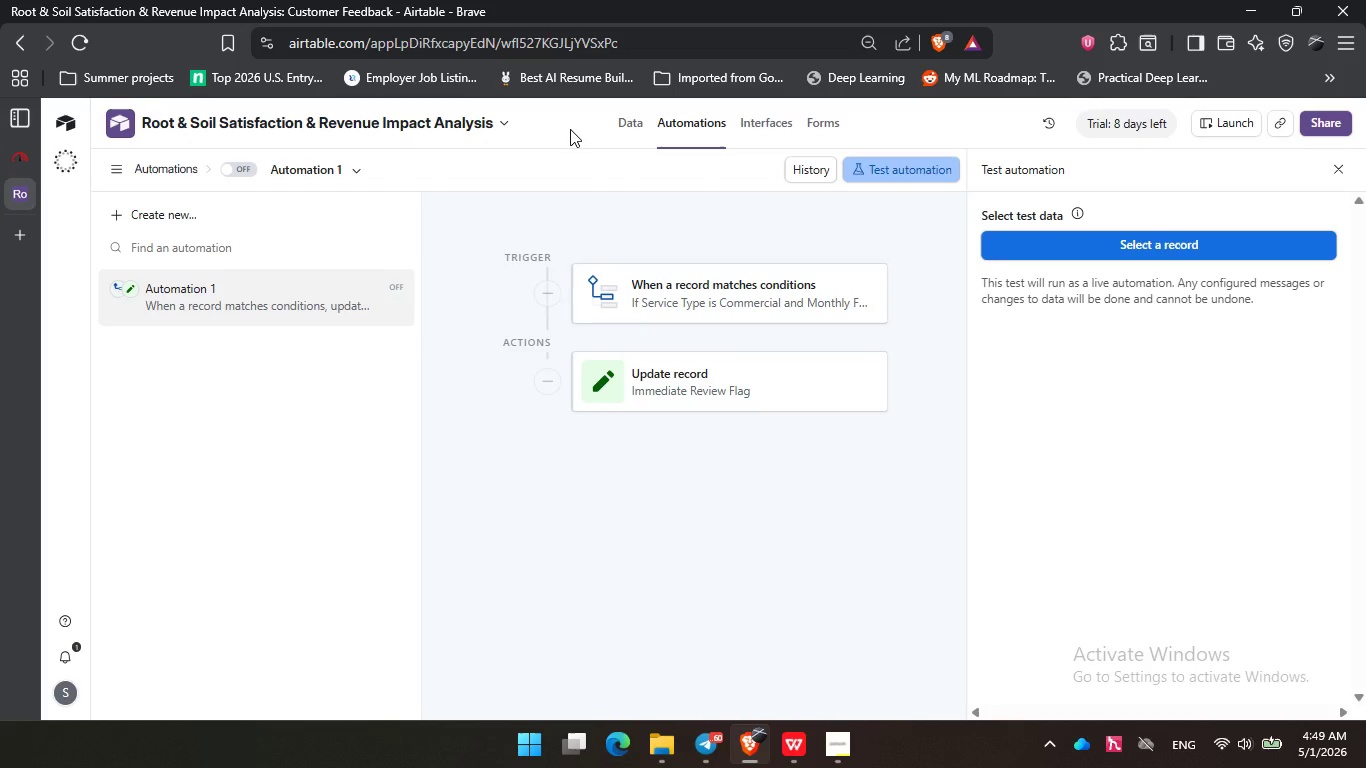 
left_click([776, 575])
 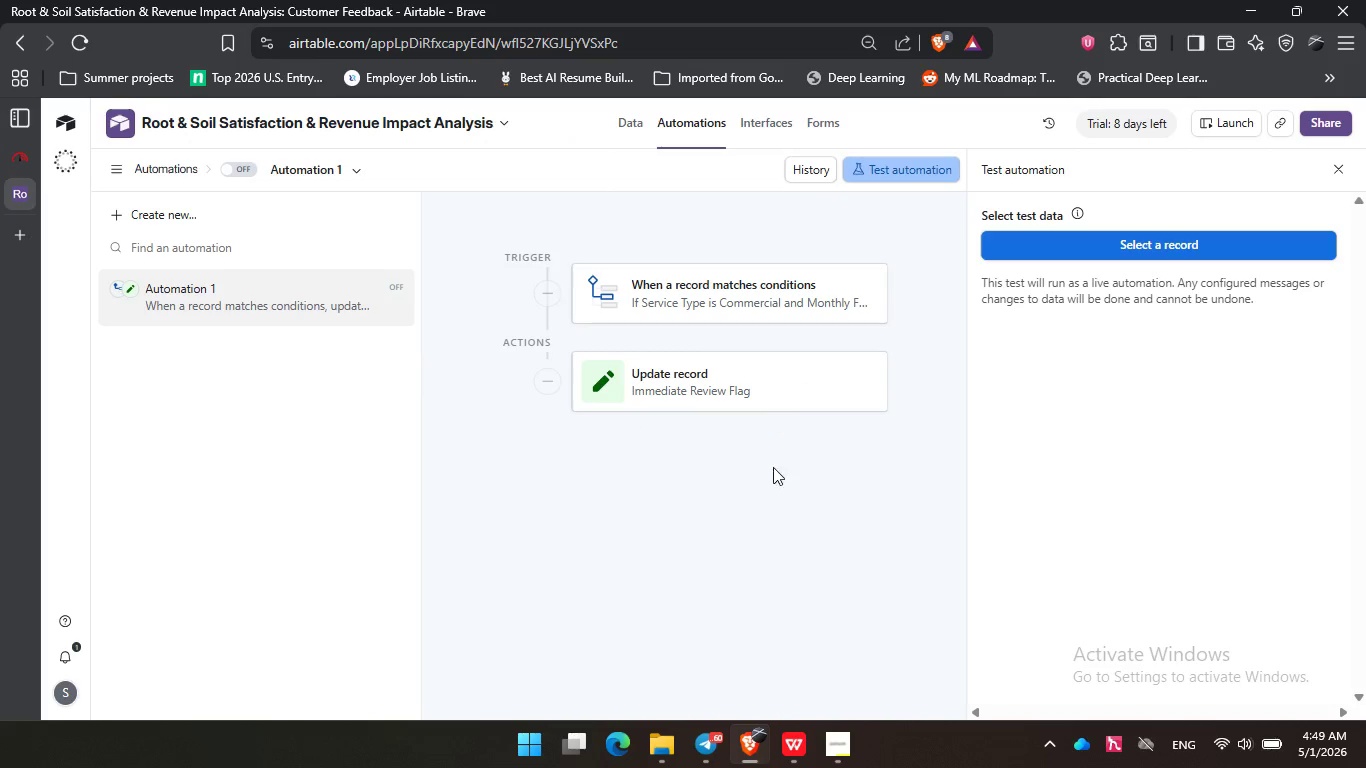 
left_click([768, 499])
 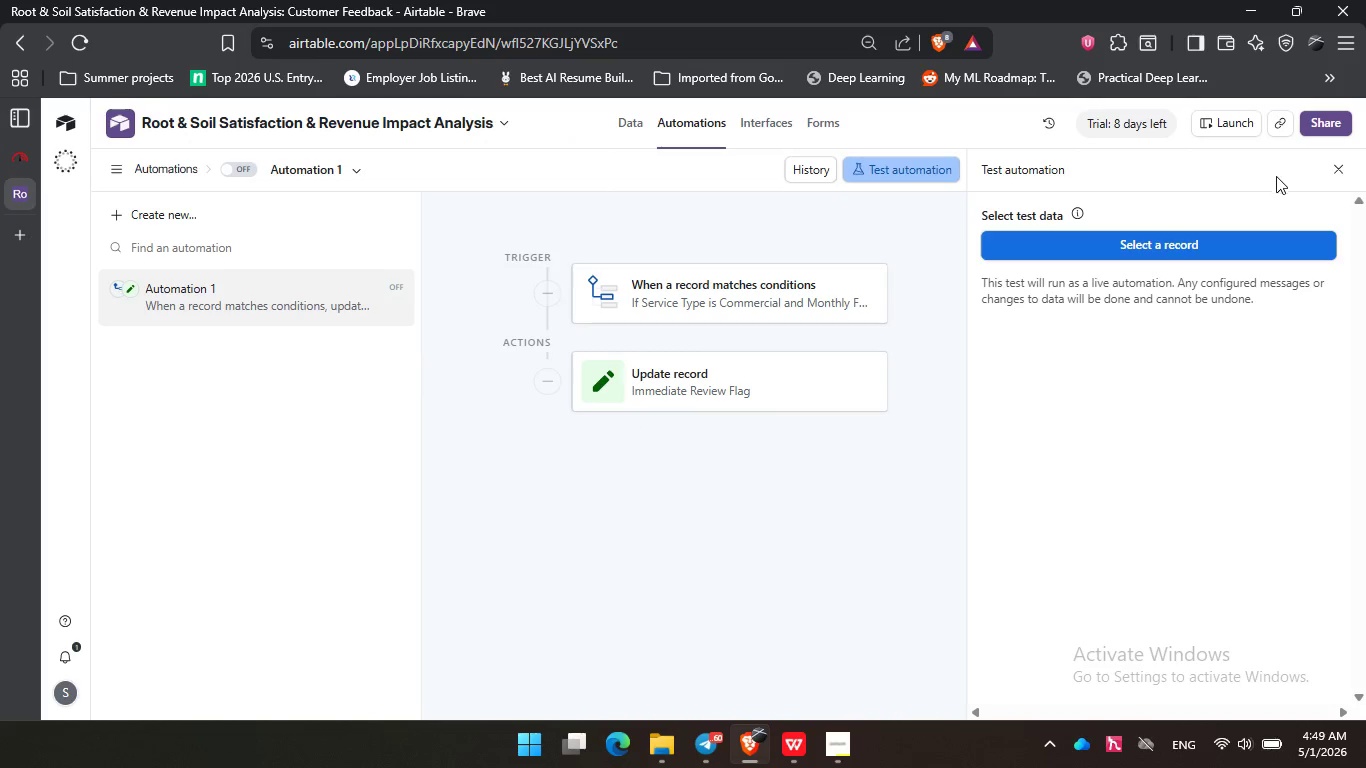 
left_click([1331, 169])
 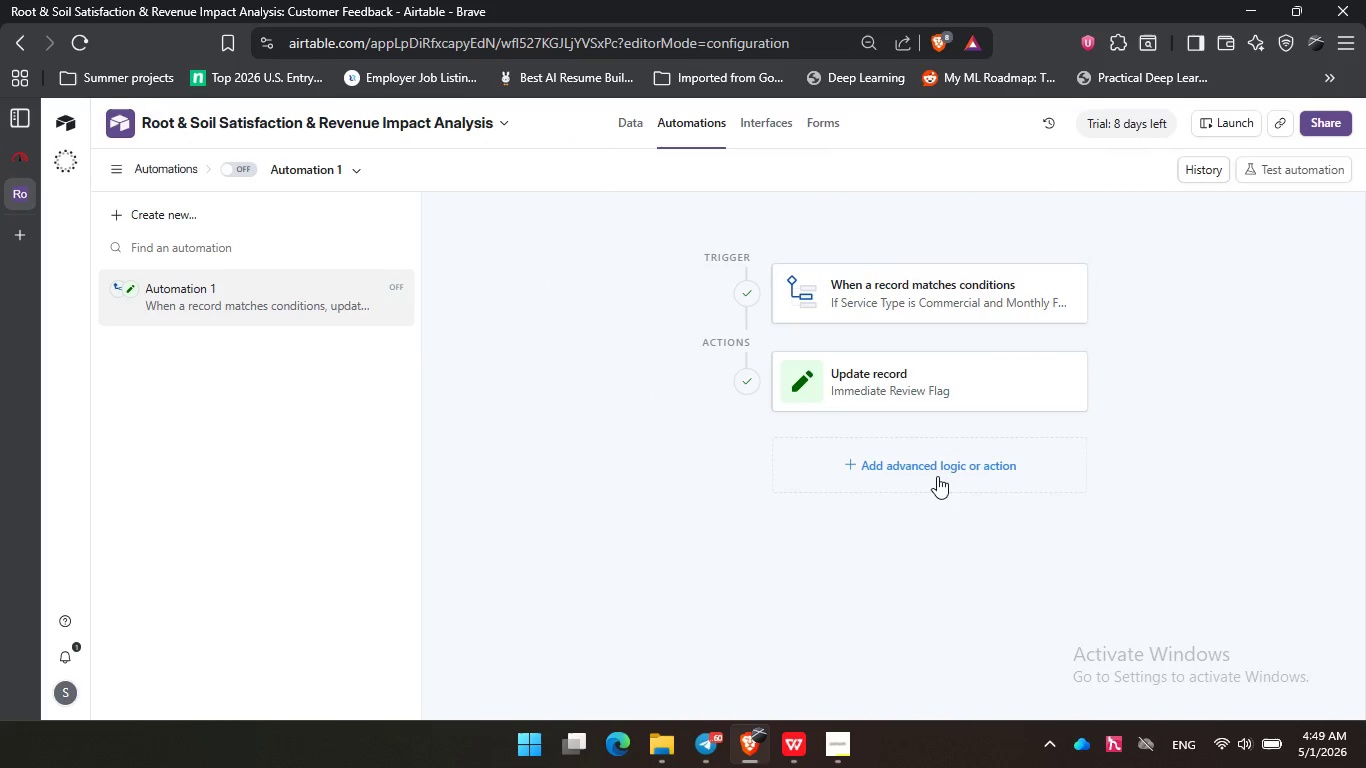 
left_click([941, 469])
 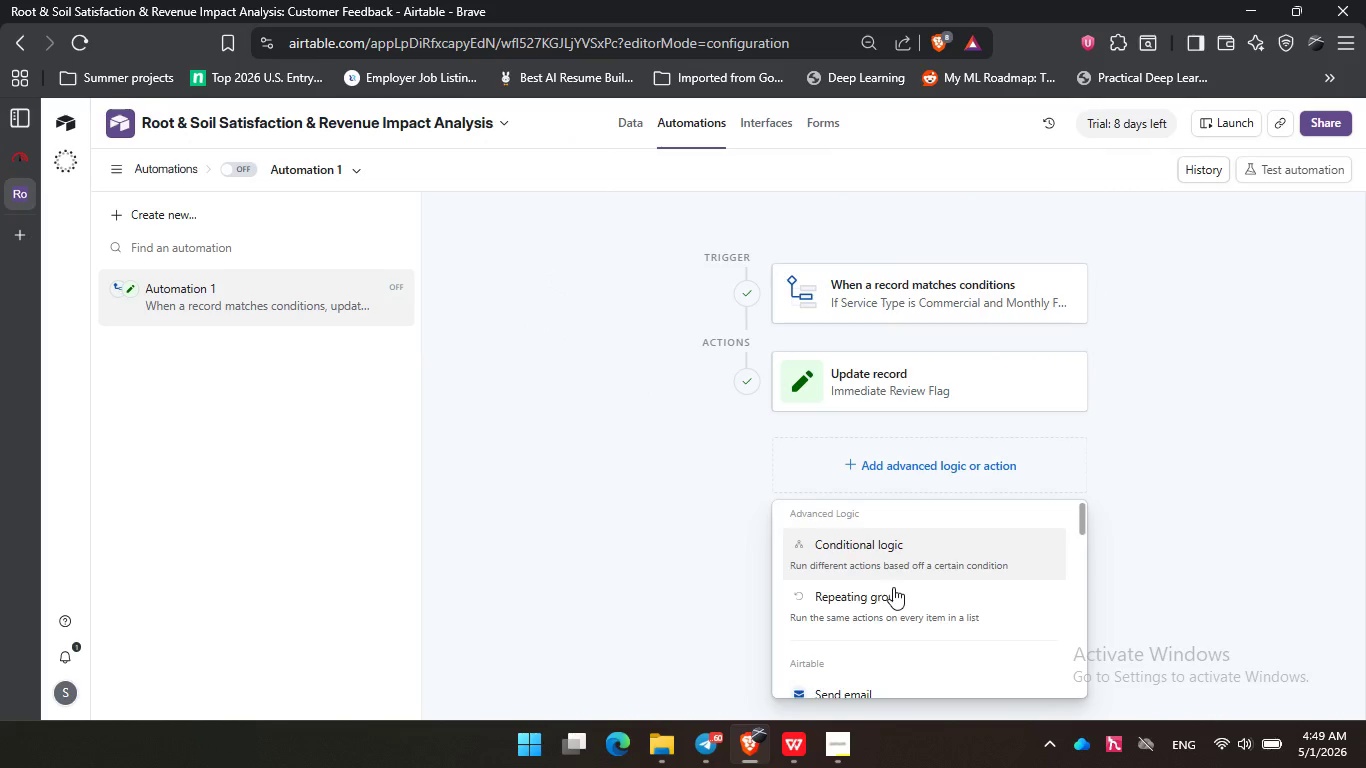 
scroll: coordinate [893, 587], scroll_direction: down, amount: 3.0
 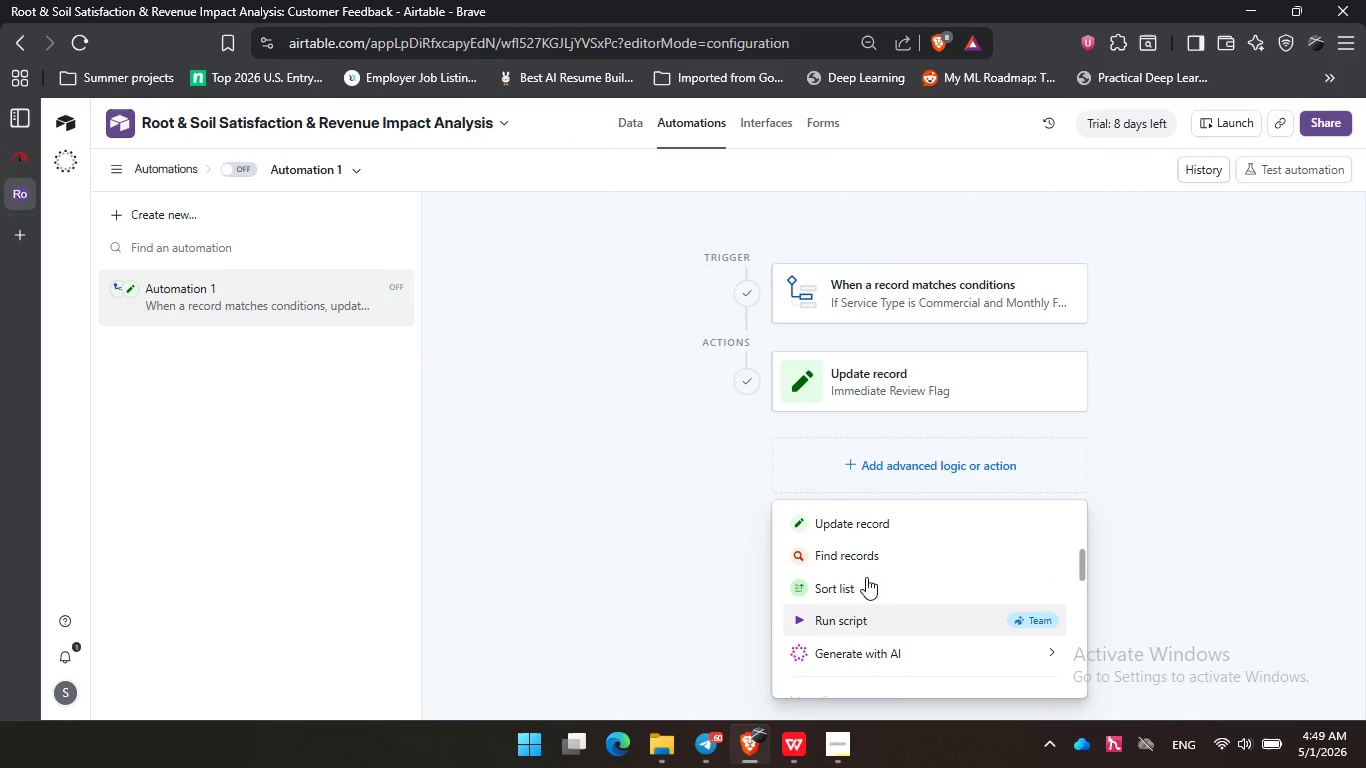 
scroll: coordinate [866, 577], scroll_direction: up, amount: 1.0
 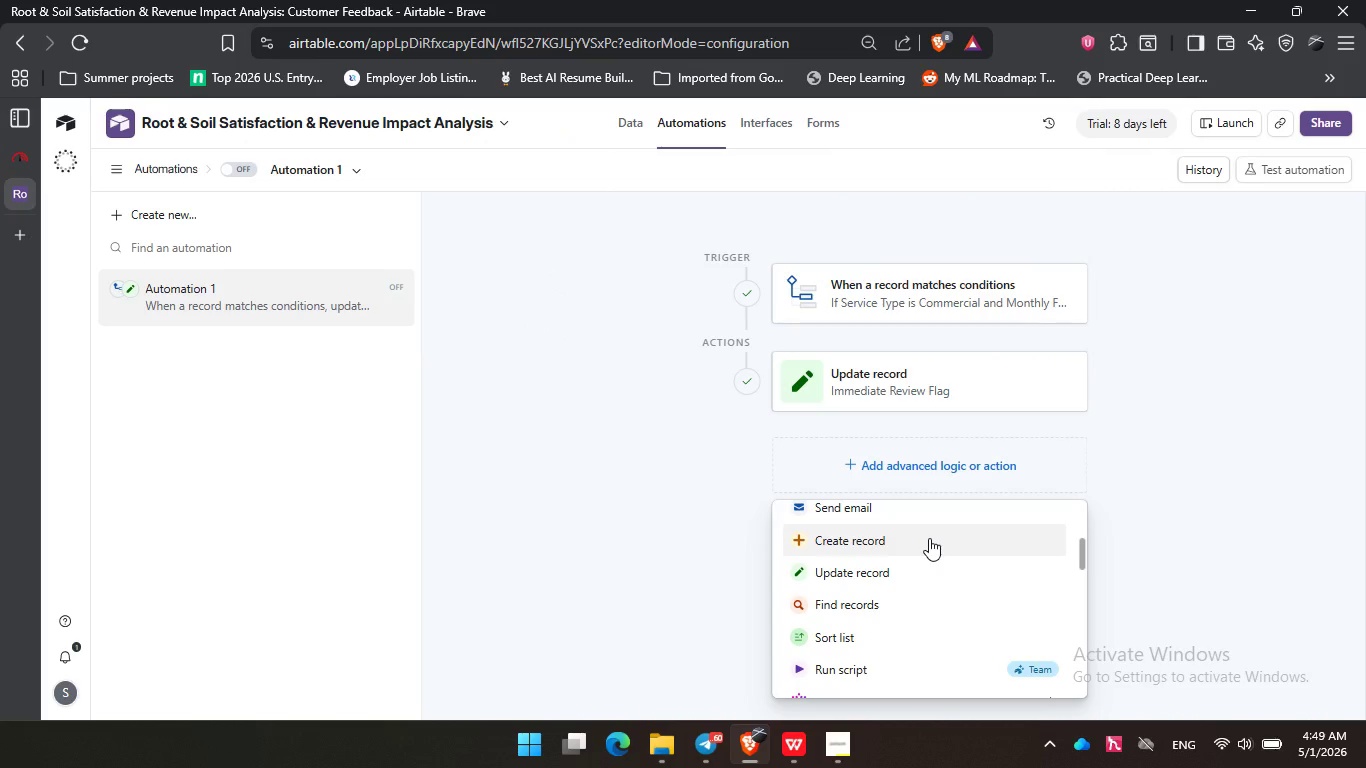 
left_click([929, 538])
 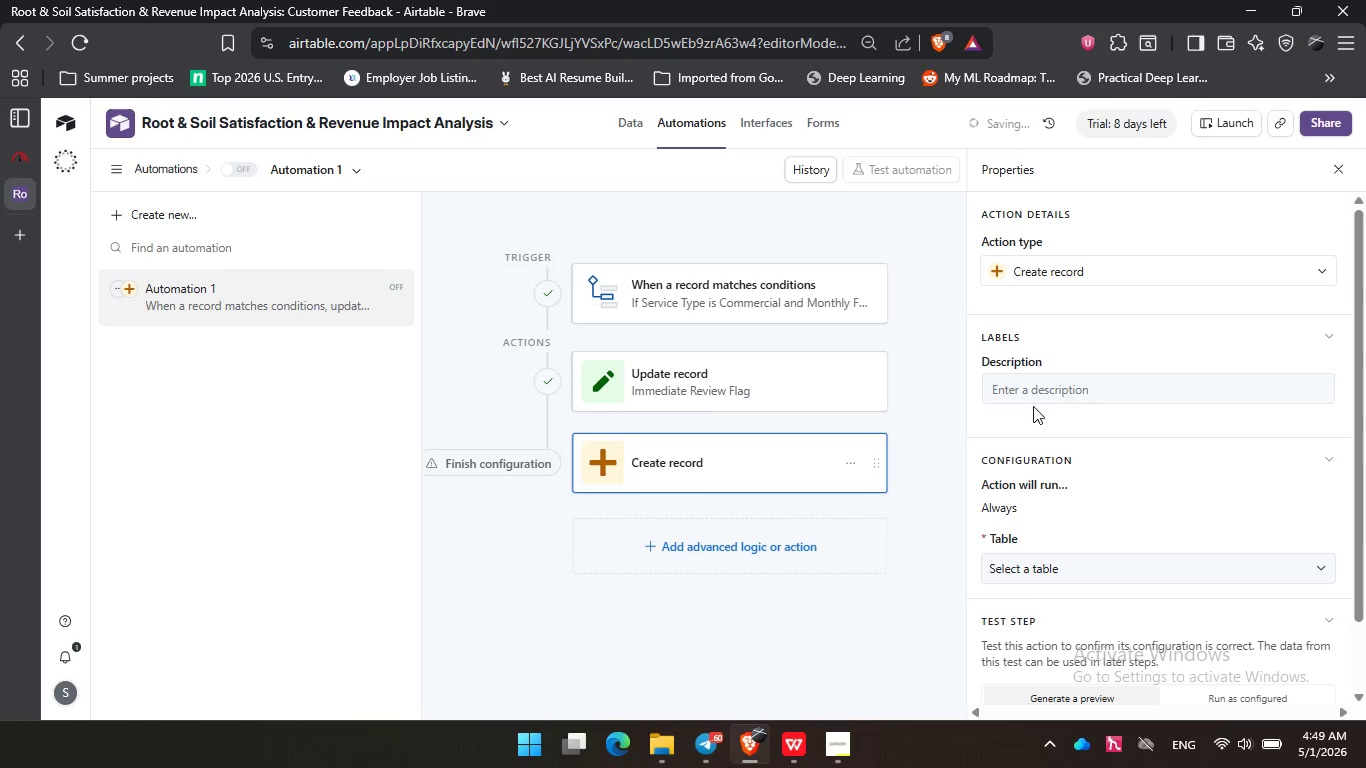 
scroll: coordinate [1057, 388], scroll_direction: down, amount: 2.0
 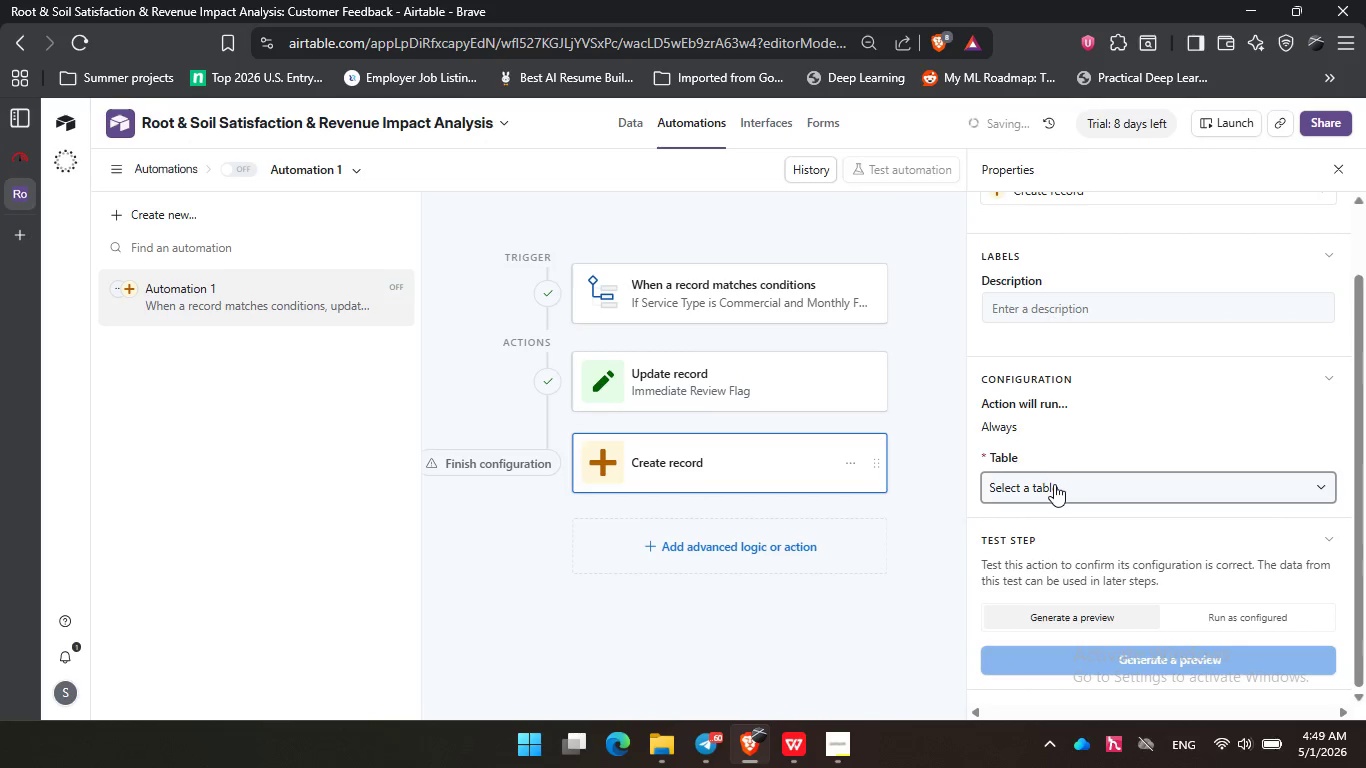 
left_click([1054, 484])
 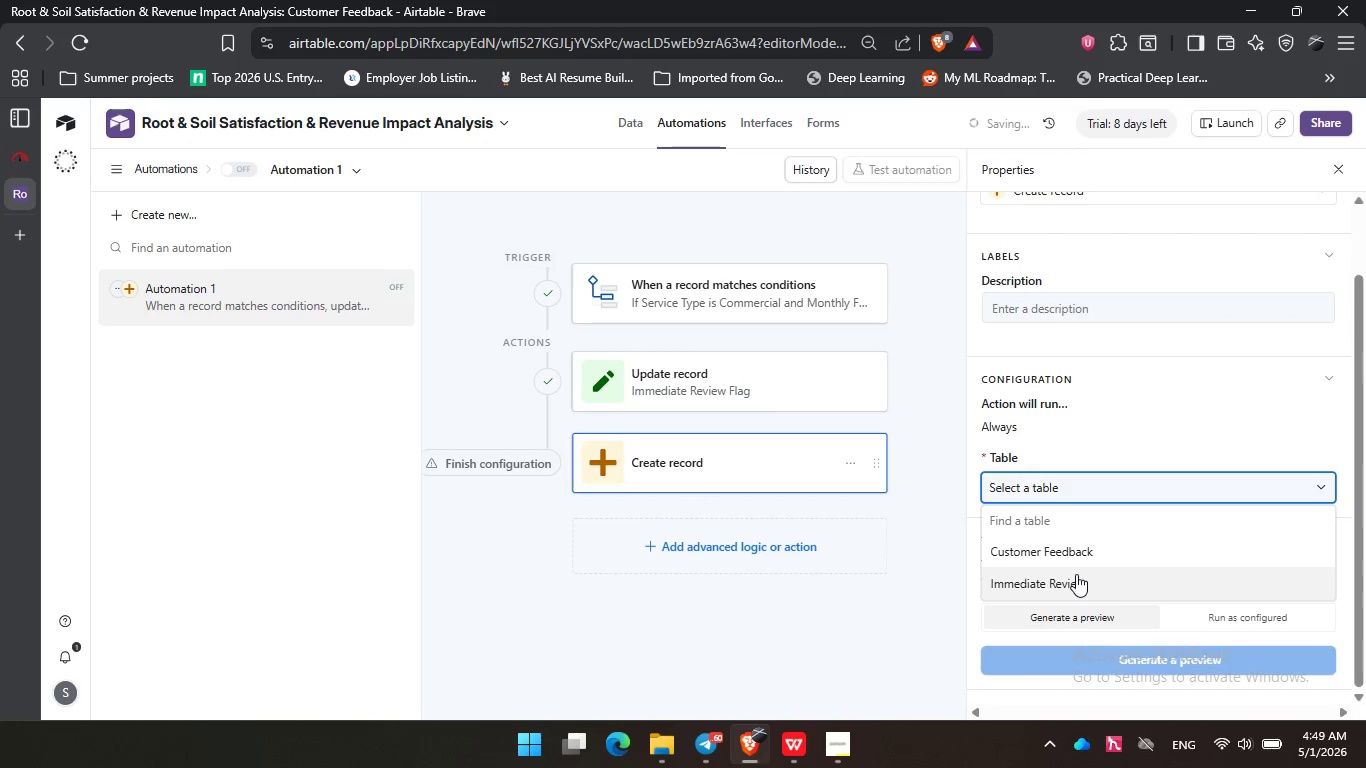 
left_click([1076, 574])
 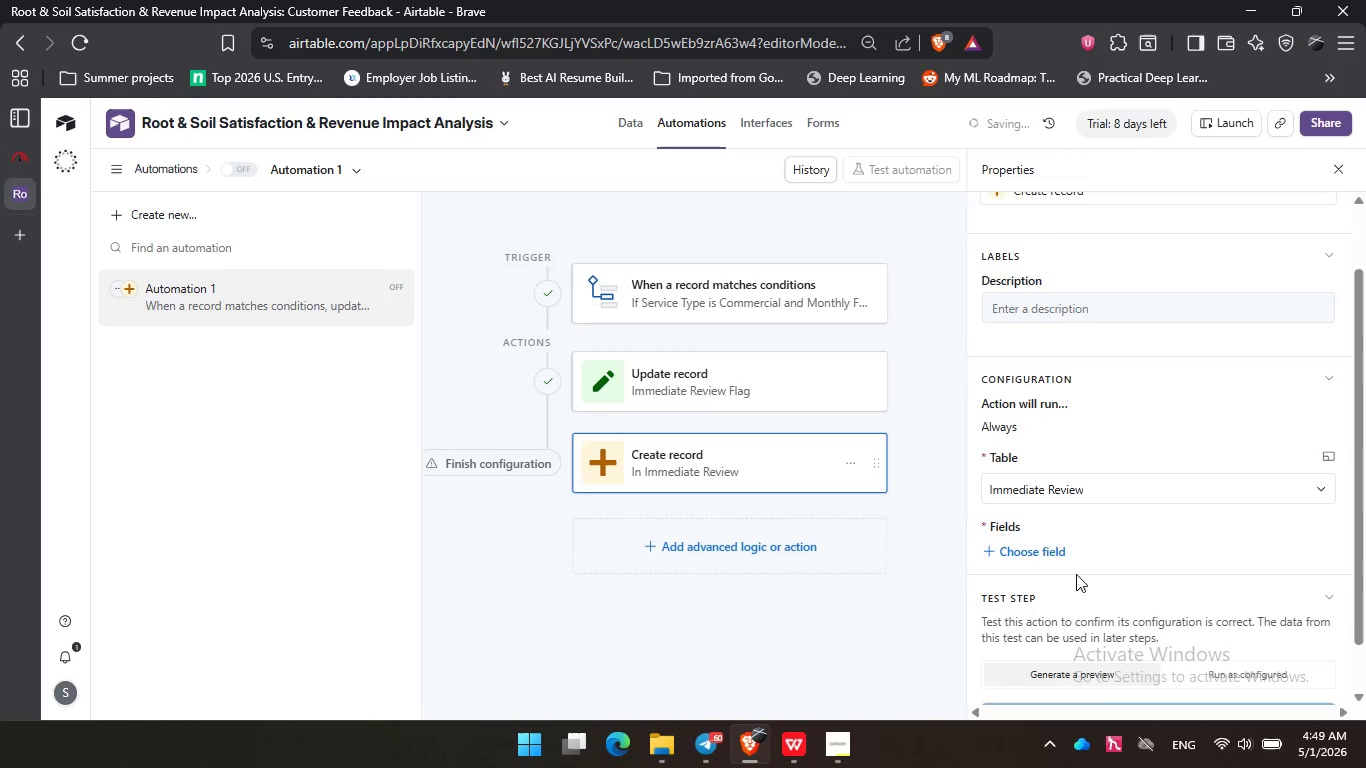 
left_click([1026, 500])
 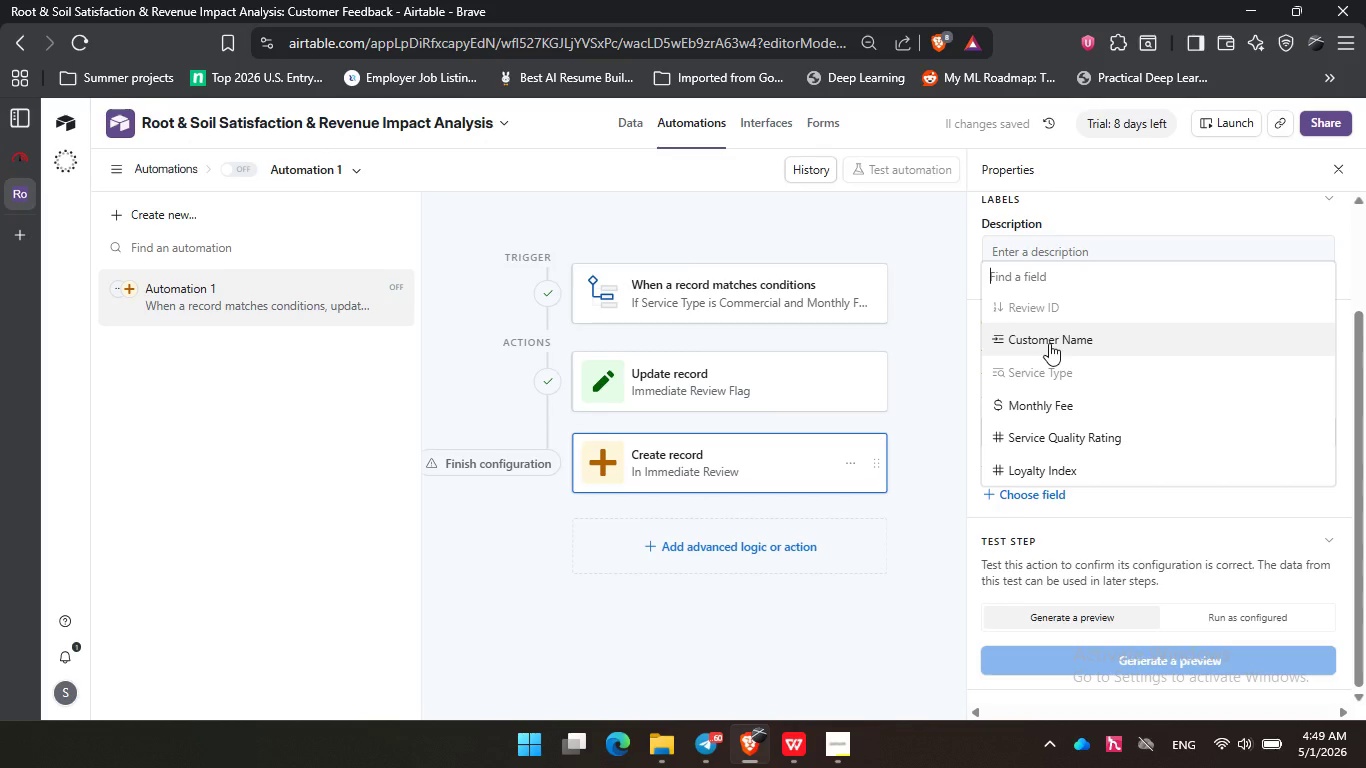 
scroll: coordinate [1076, 574], scroll_direction: down, amount: 2.0
 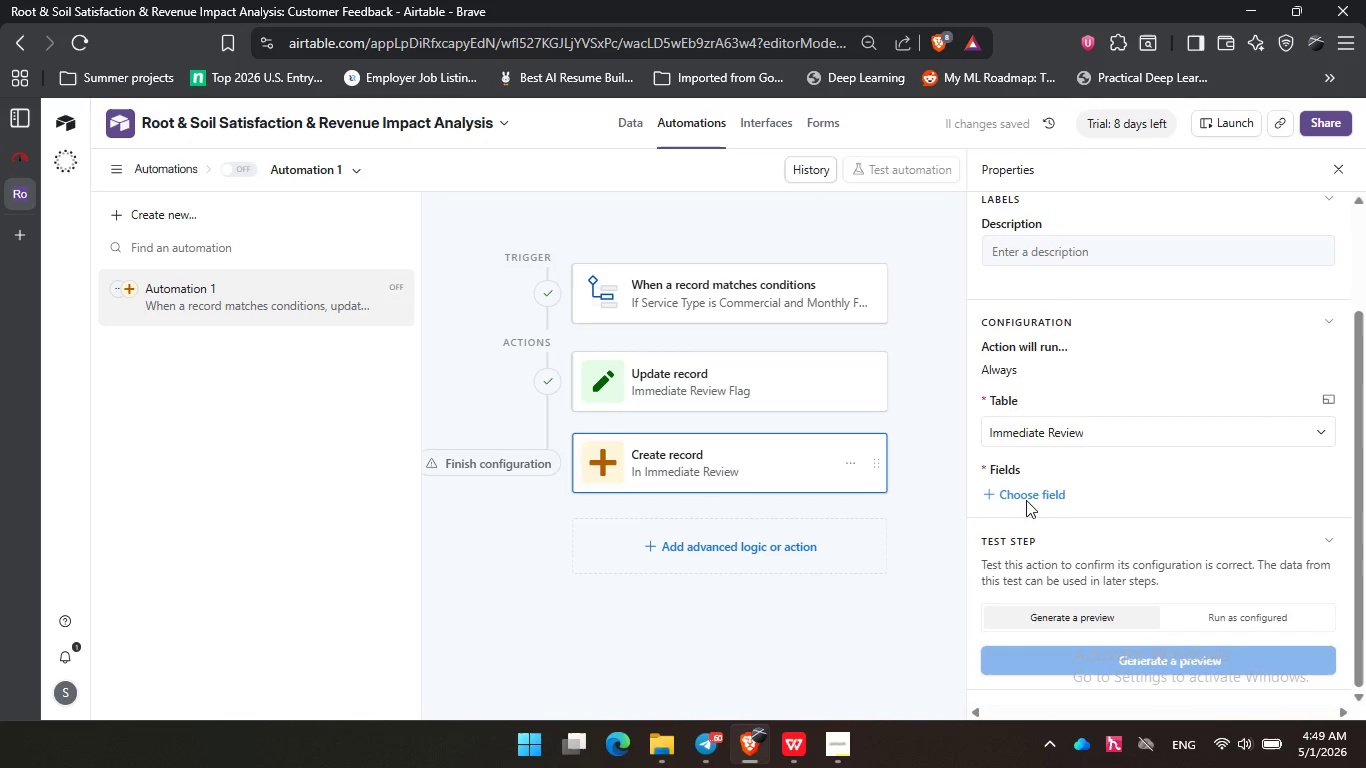 
left_click([1049, 343])
 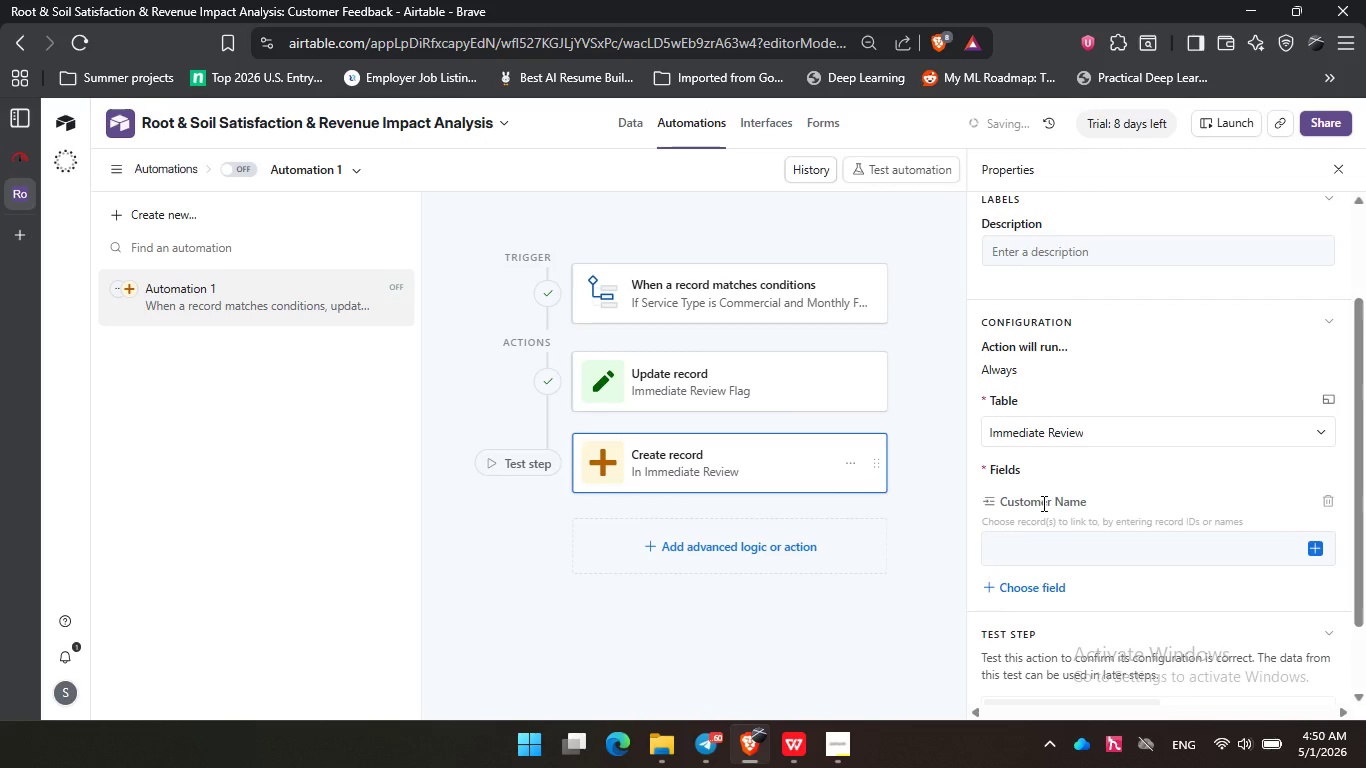 
left_click([1044, 587])
 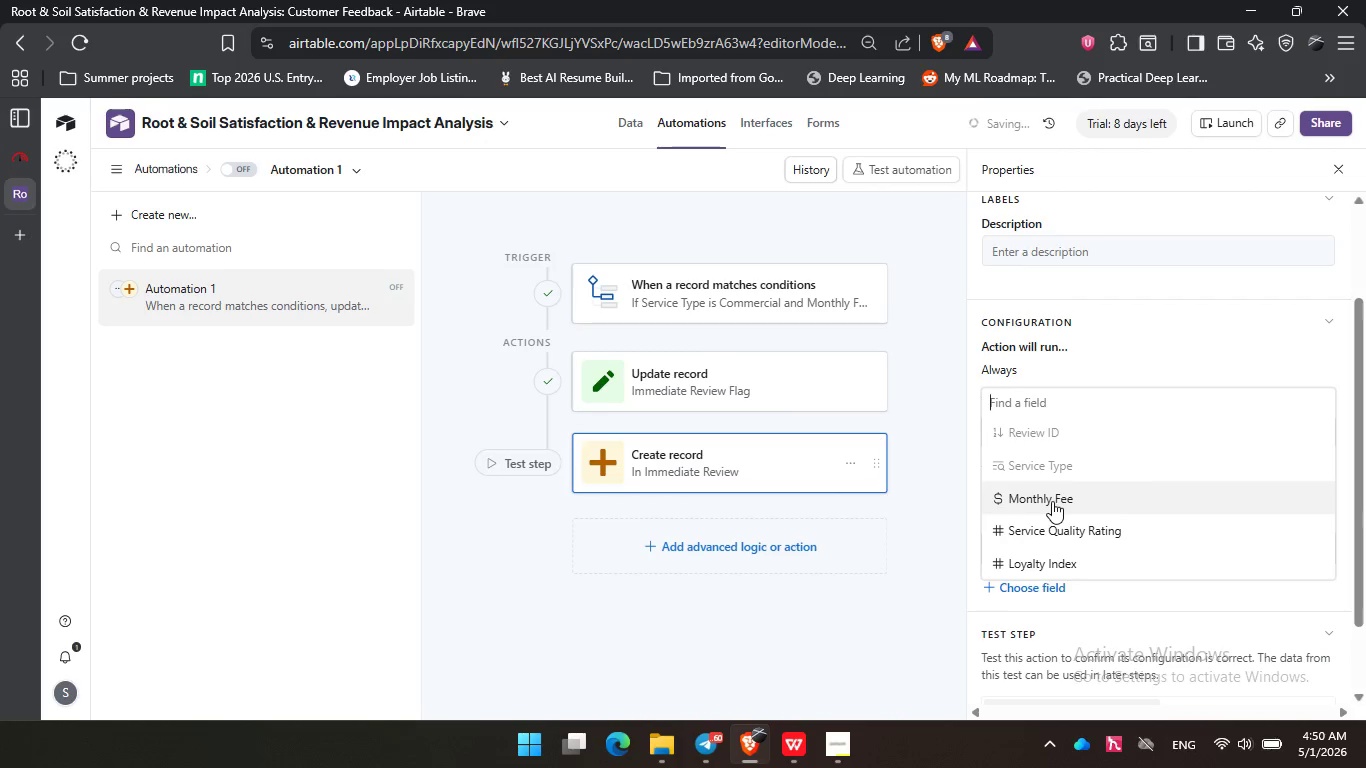 
left_click([1052, 501])
 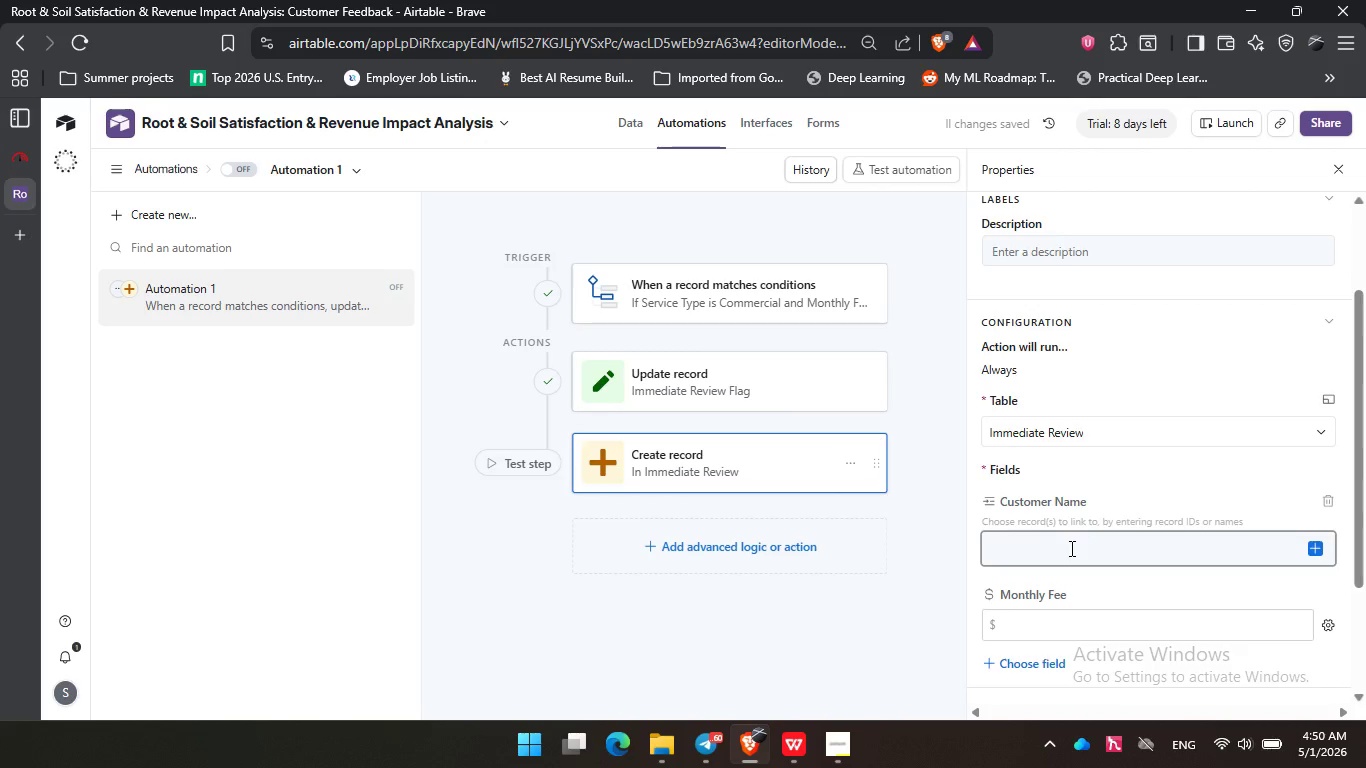 
left_click([1025, 490])
 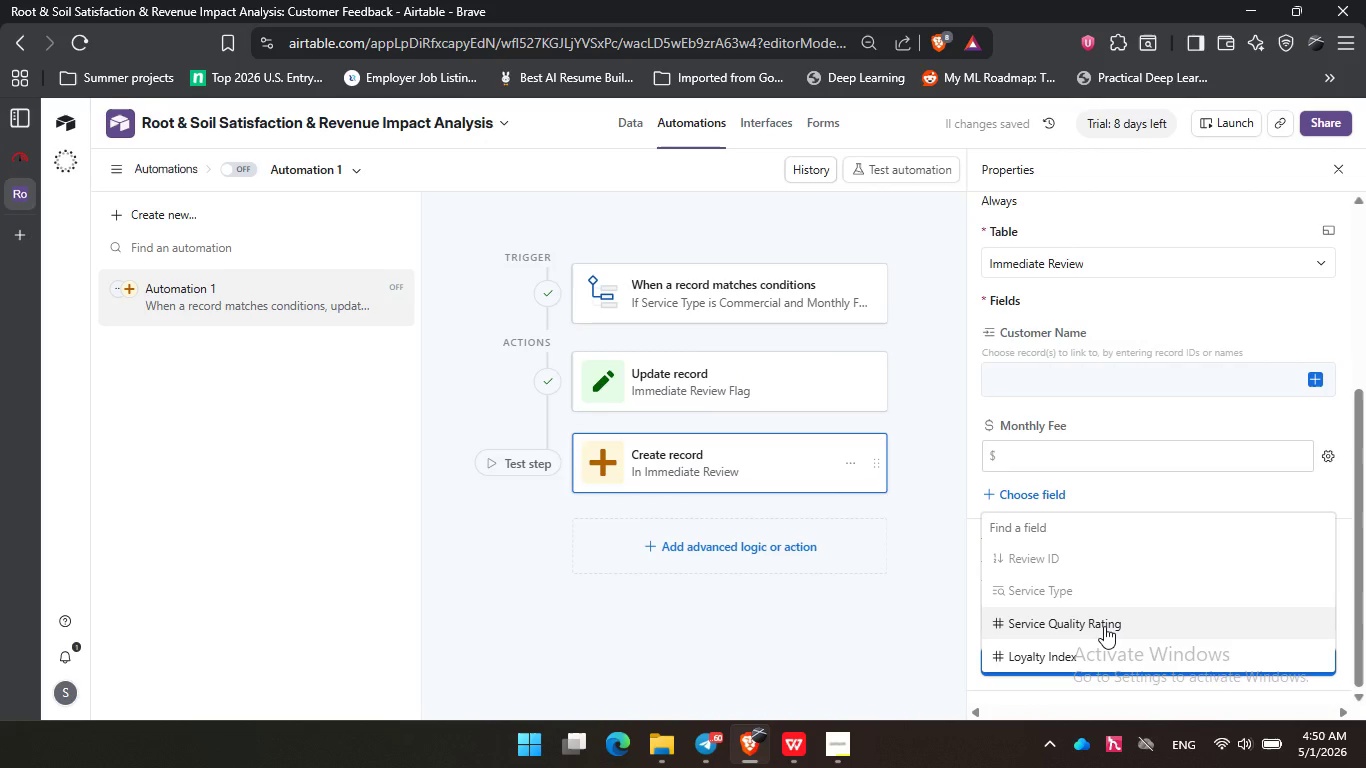 
scroll: coordinate [1070, 548], scroll_direction: down, amount: 2.0
 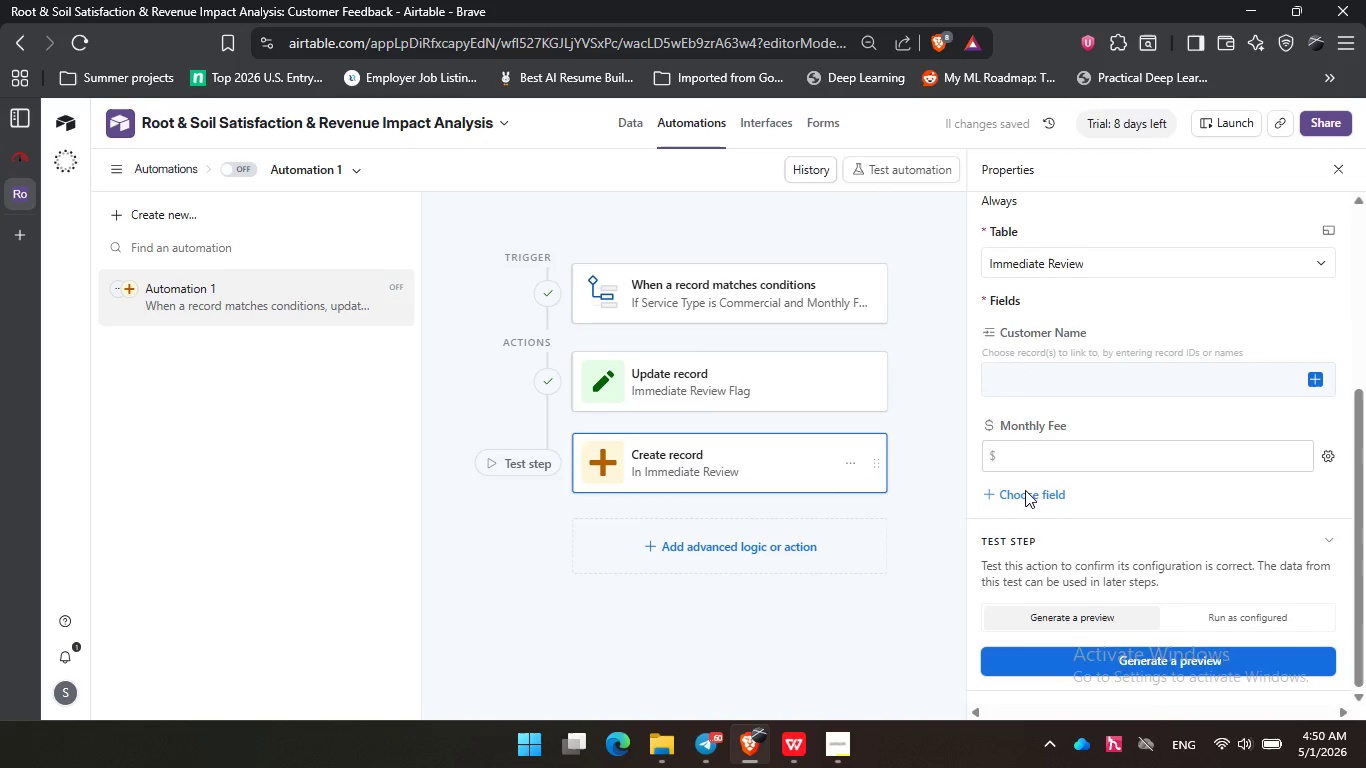 
left_click([1106, 626])
 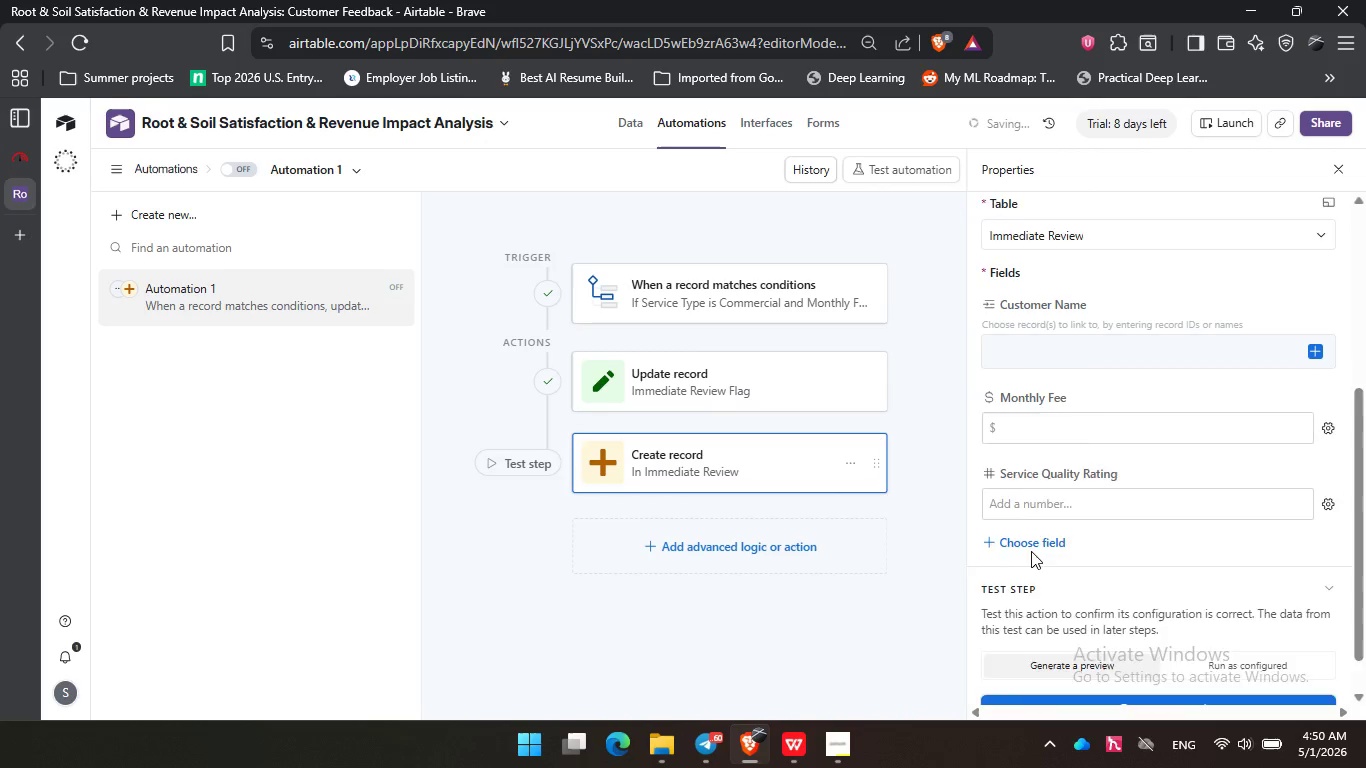 
left_click([1030, 485])
 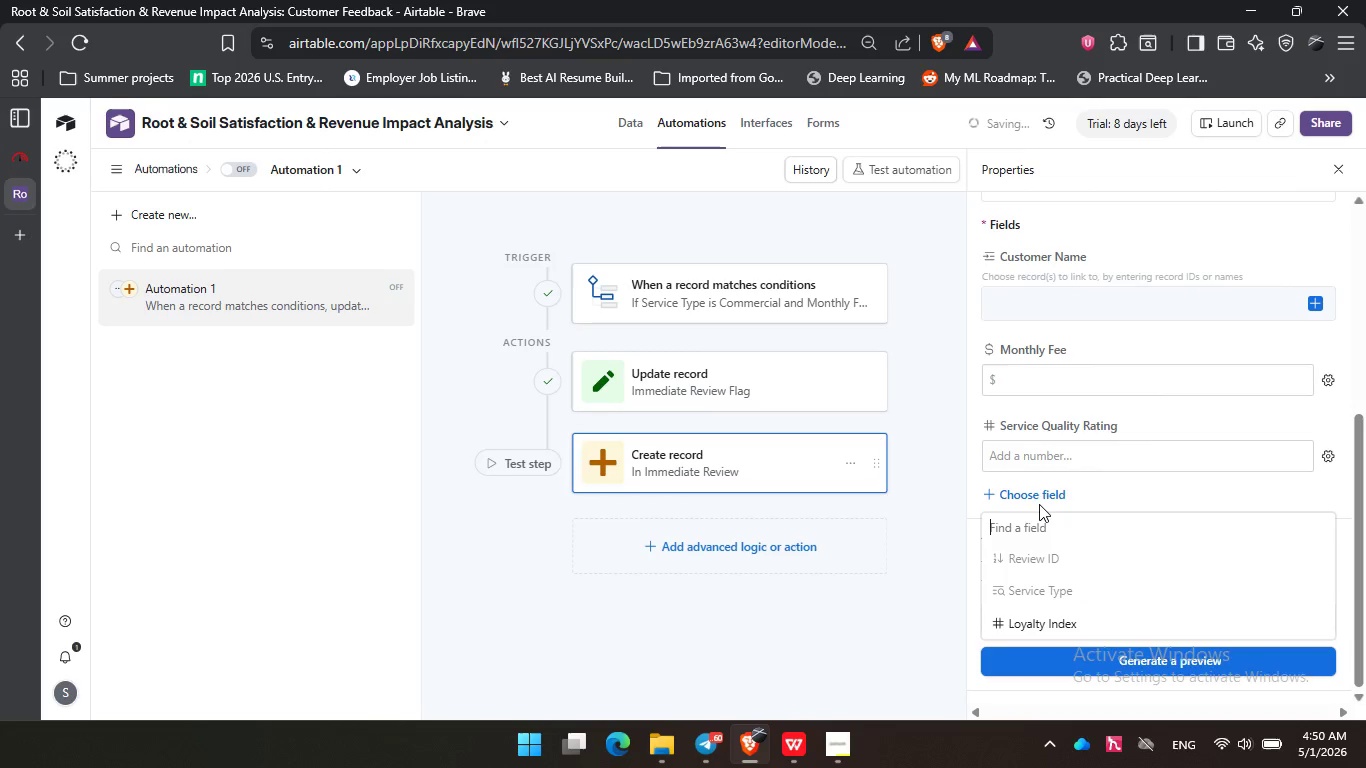 
scroll: coordinate [1031, 551], scroll_direction: down, amount: 1.0
 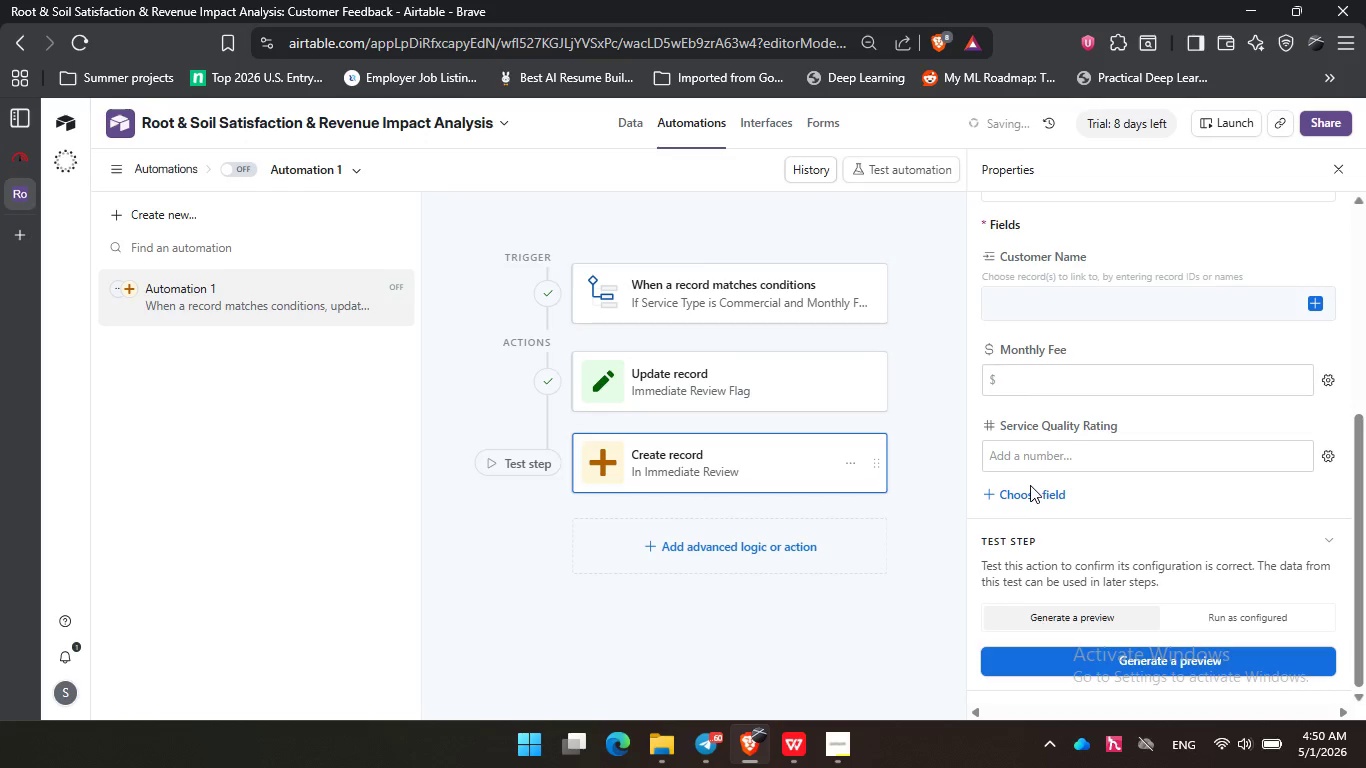 
left_click([1035, 491])
 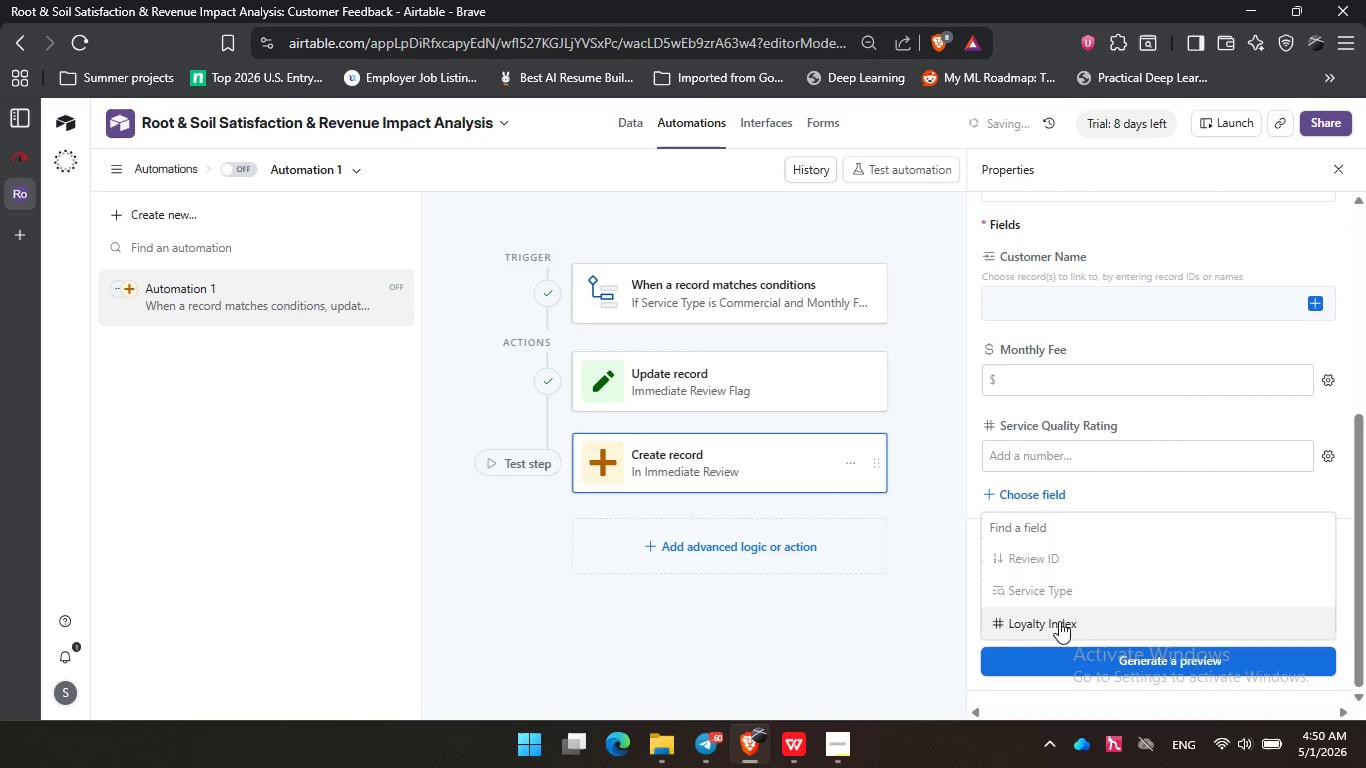 
left_click([1066, 621])
 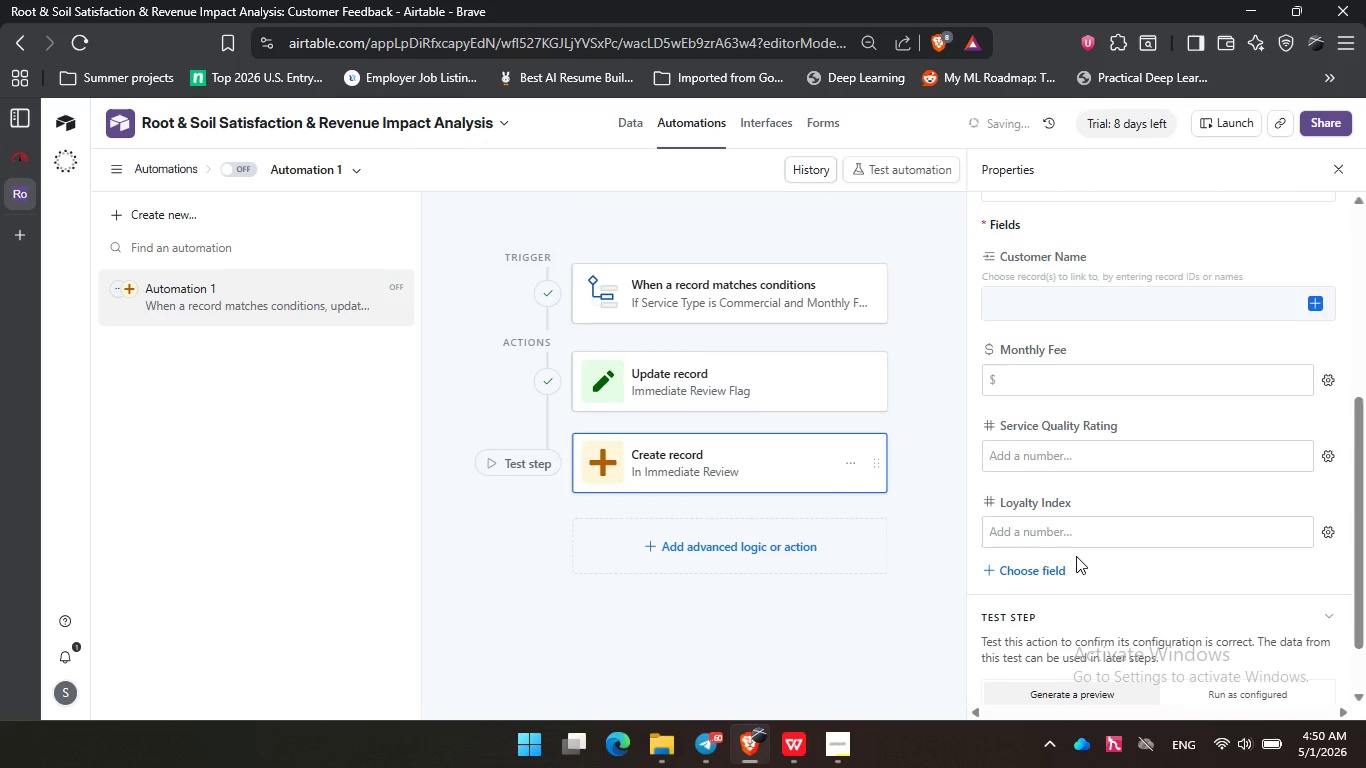 
scroll: coordinate [1059, 621], scroll_direction: down, amount: 1.0
 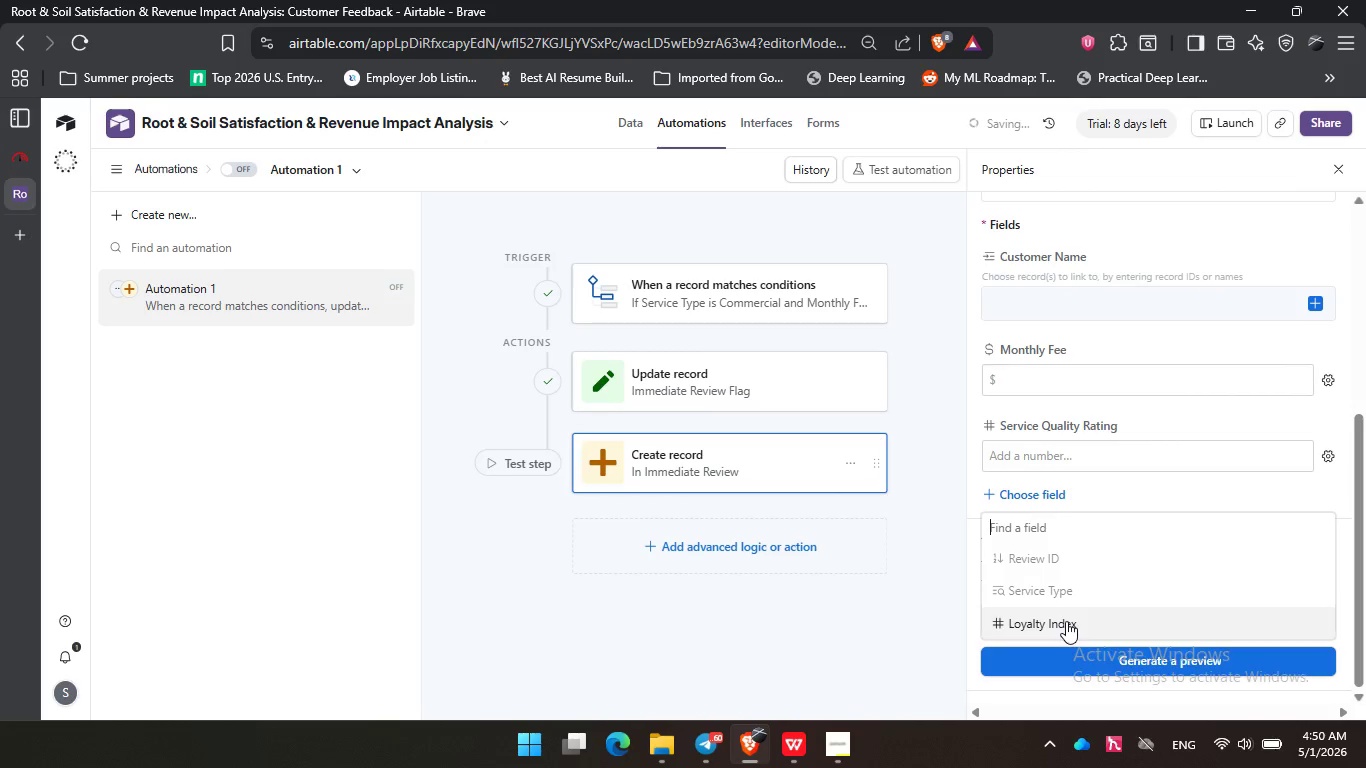 
scroll: coordinate [1076, 556], scroll_direction: up, amount: 2.0
 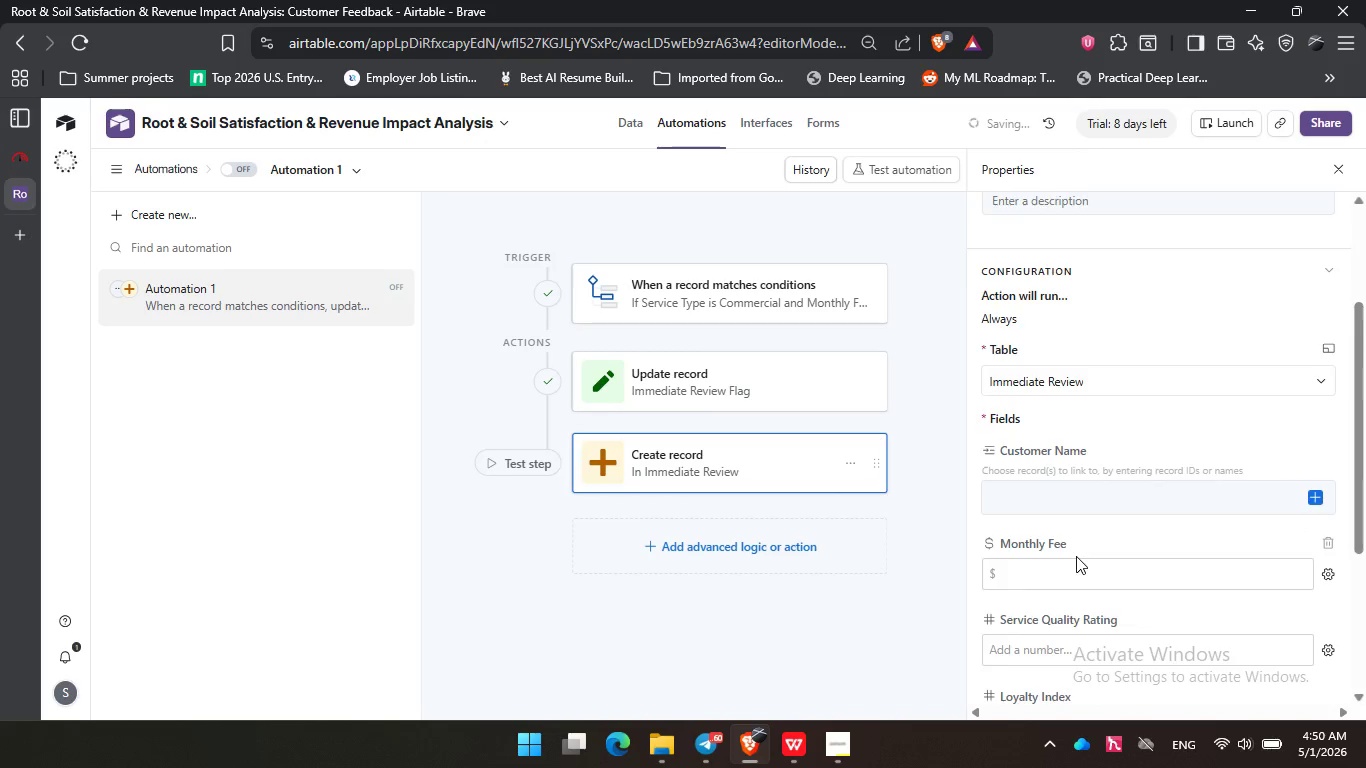 
scroll: coordinate [1076, 556], scroll_direction: down, amount: 1.0
 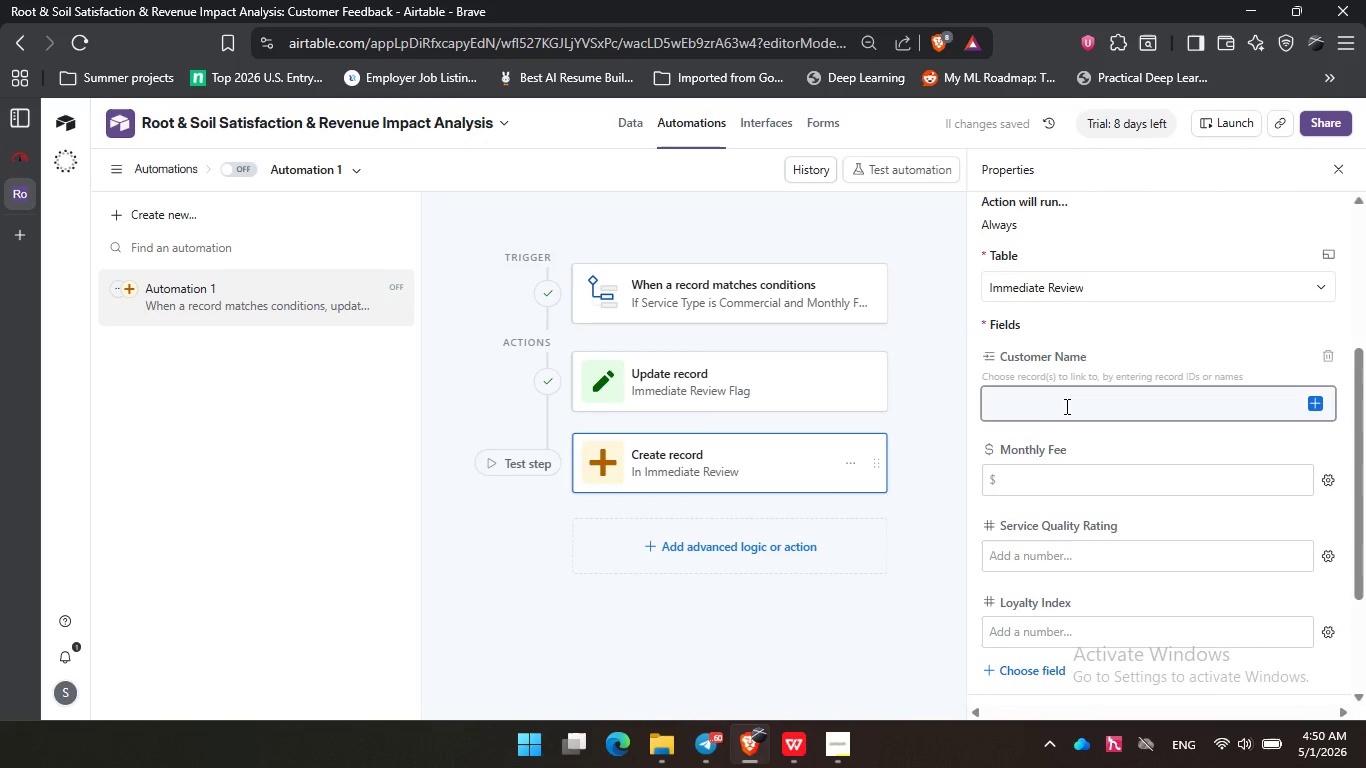 
wait(6.49)
 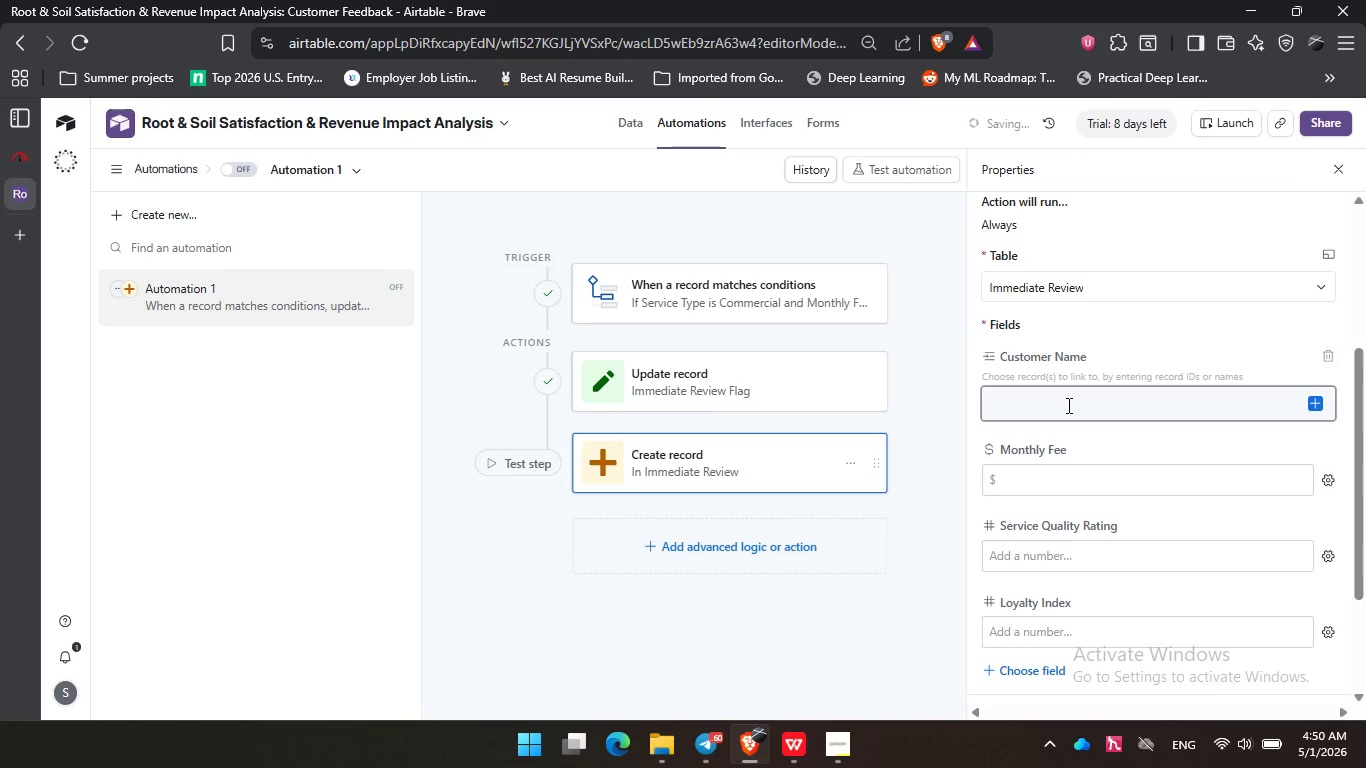 
left_click([621, 123])
 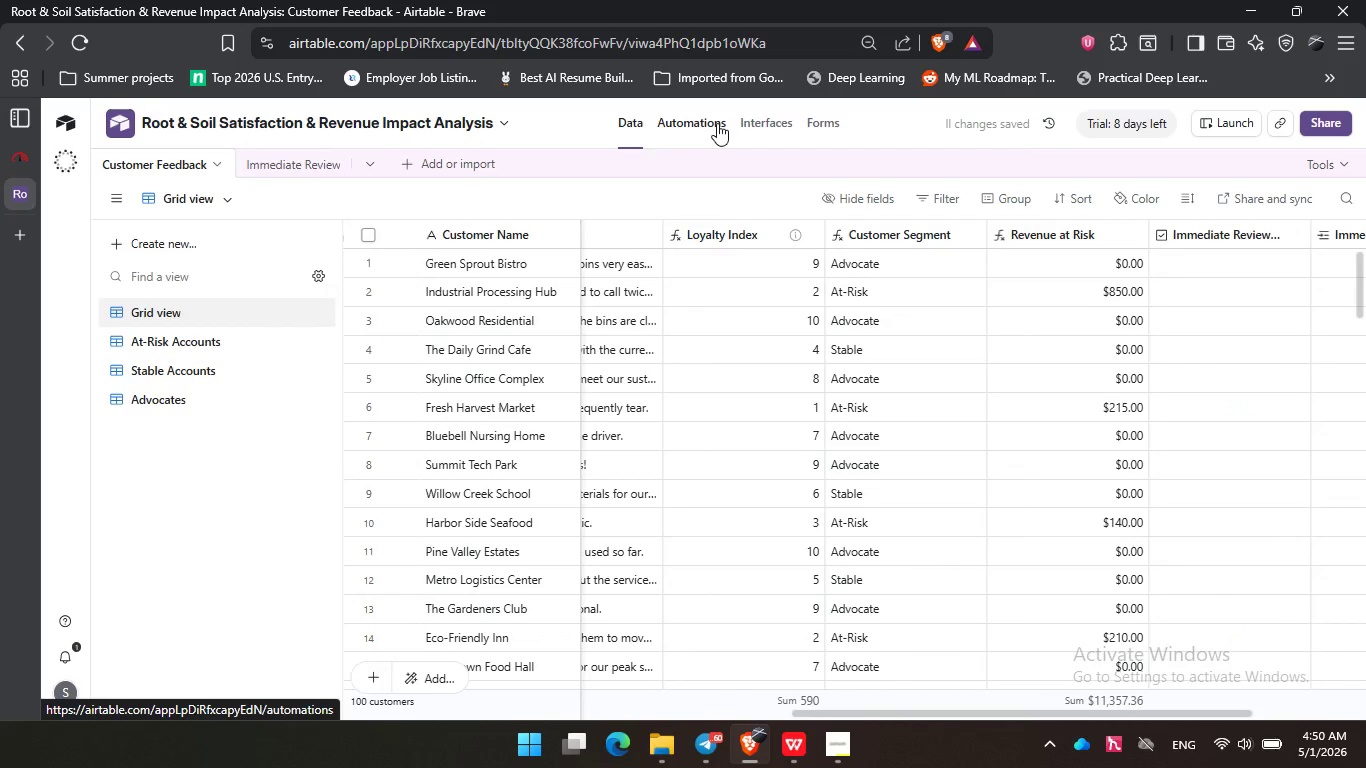 
left_click([717, 123])
 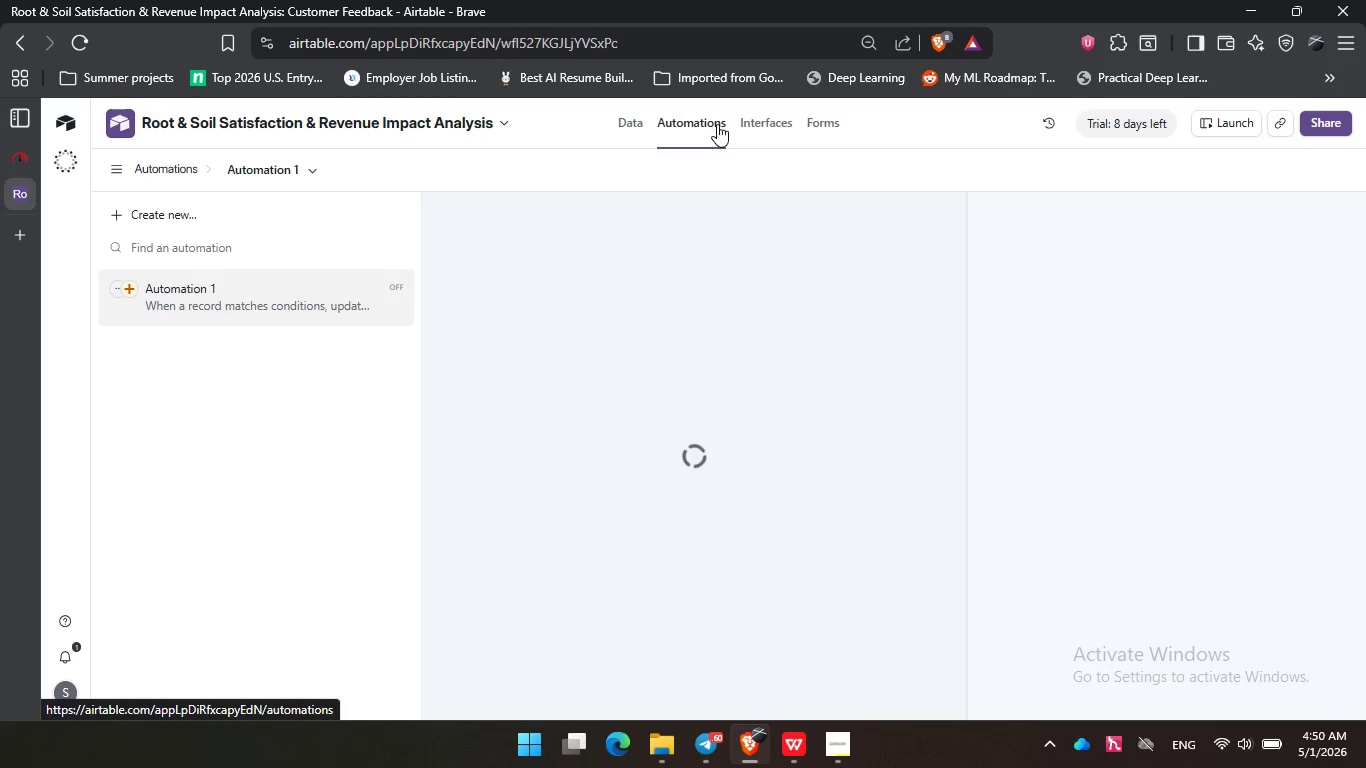 
wait(17.23)
 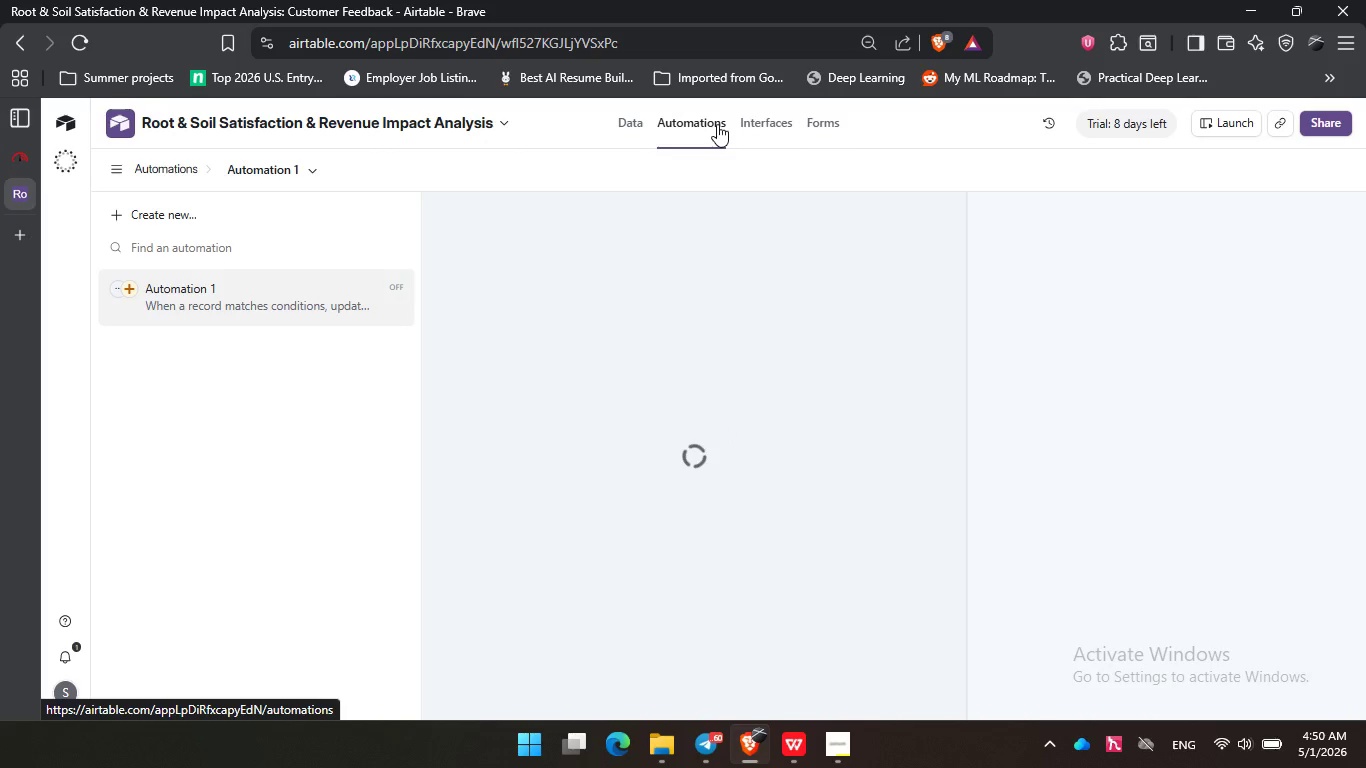 
scroll: coordinate [1083, 377], scroll_direction: down, amount: 4.0
 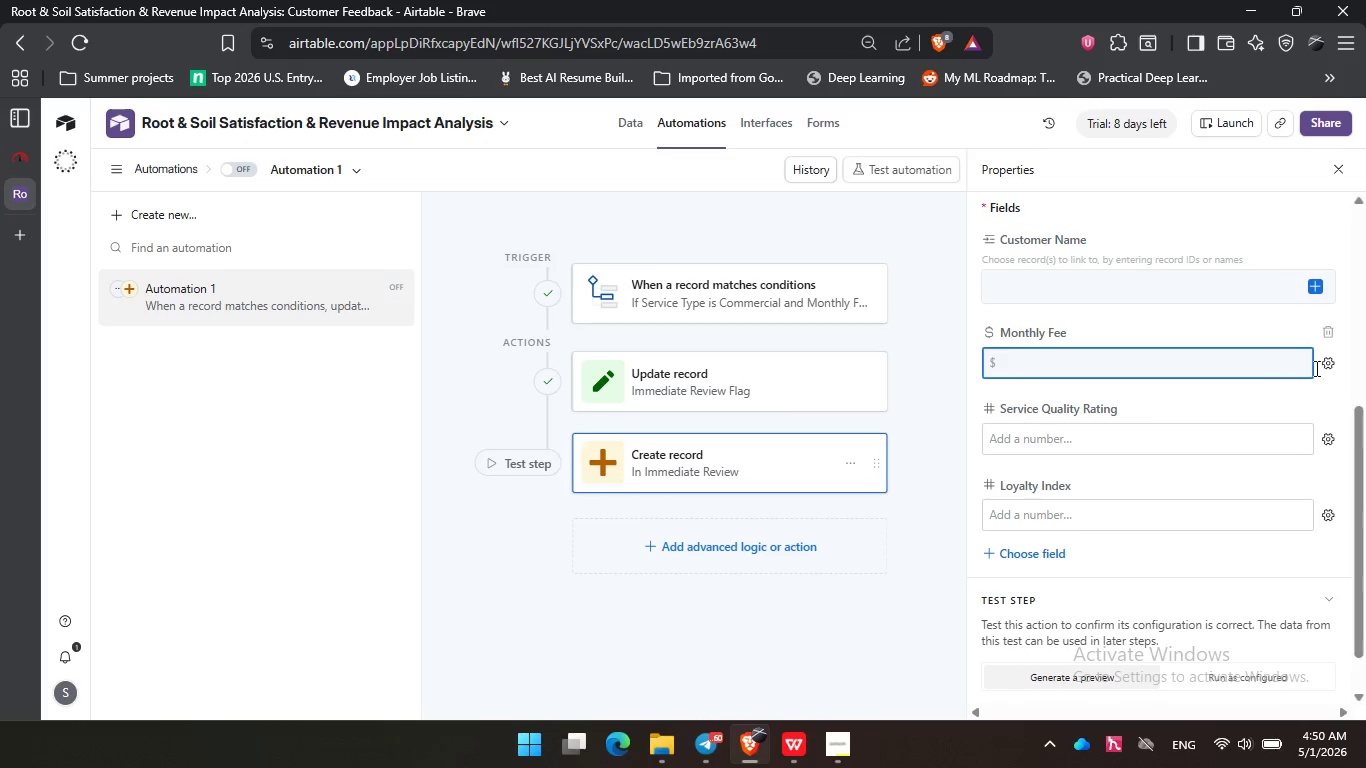 
left_click([1333, 365])
 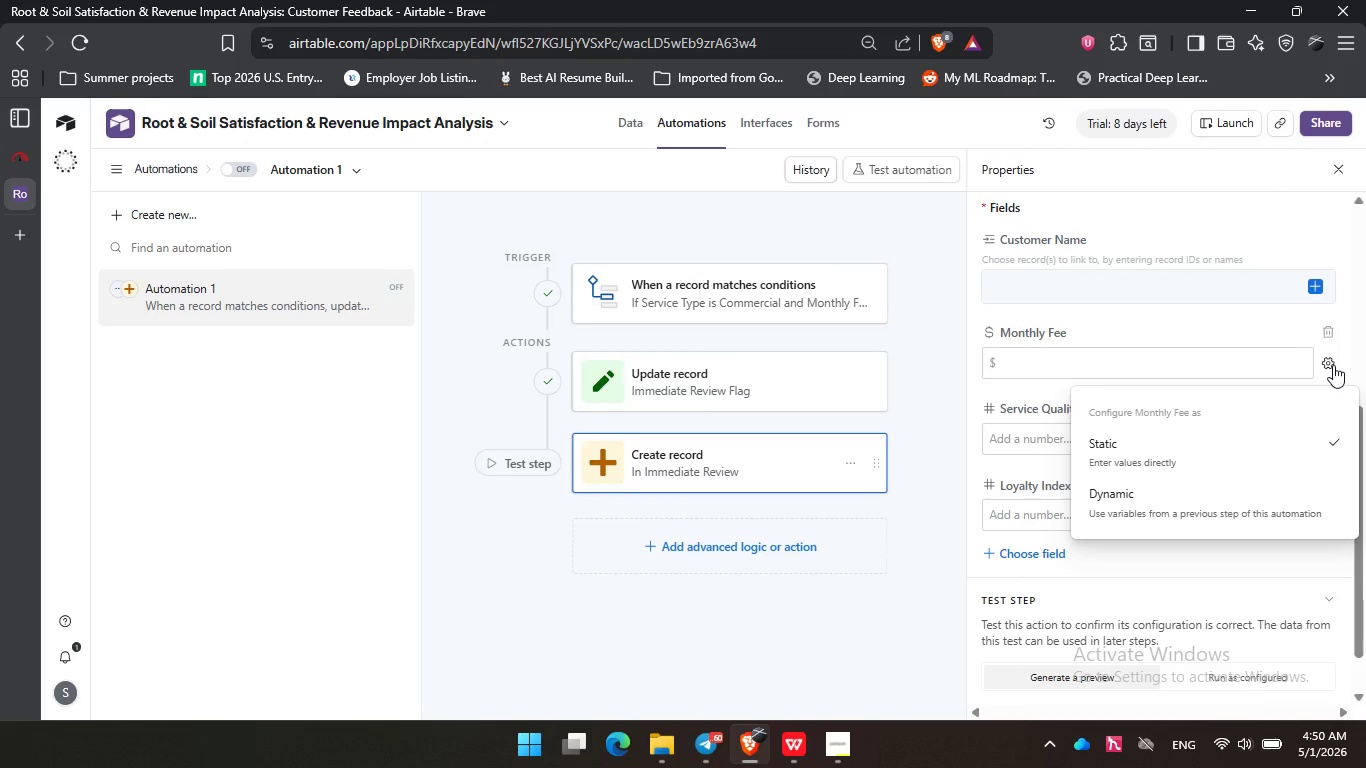 
mouse_move([1322, 400])
 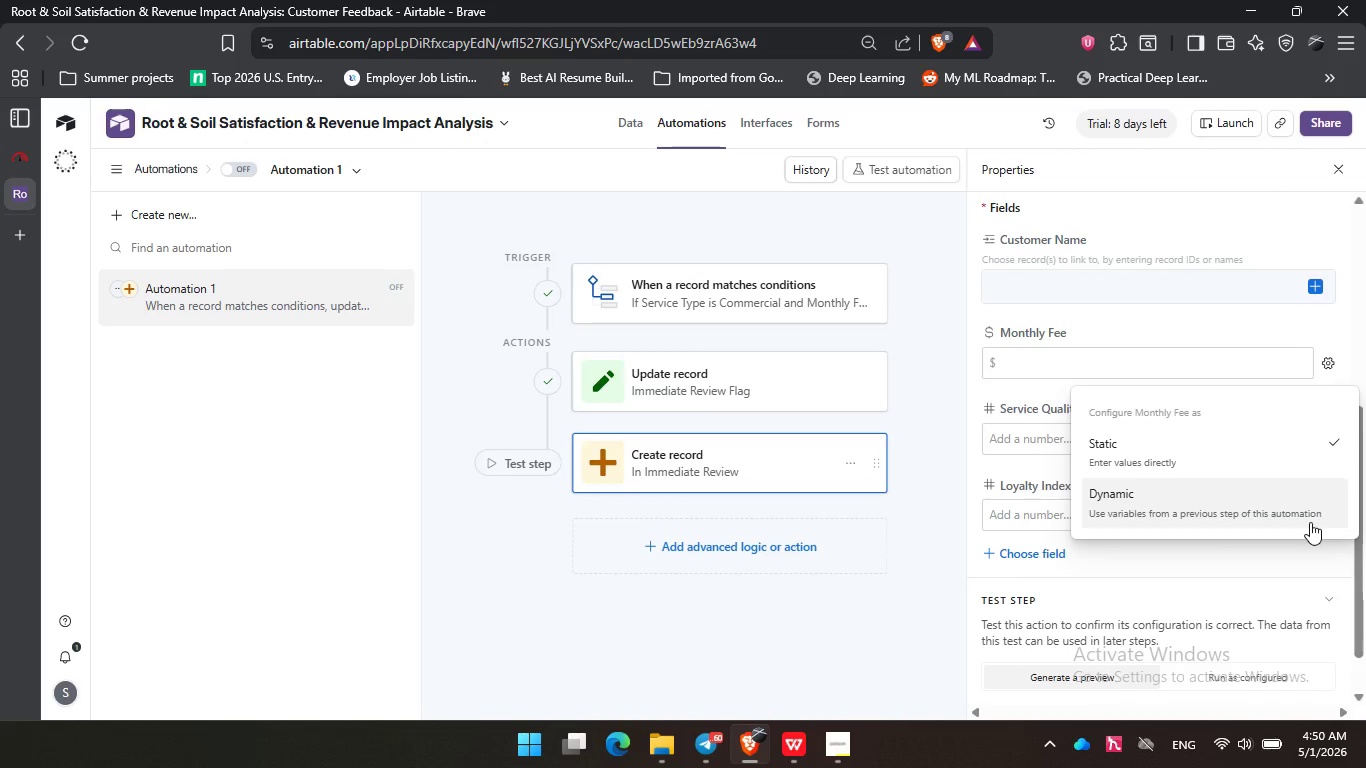 
left_click([1010, 355])
 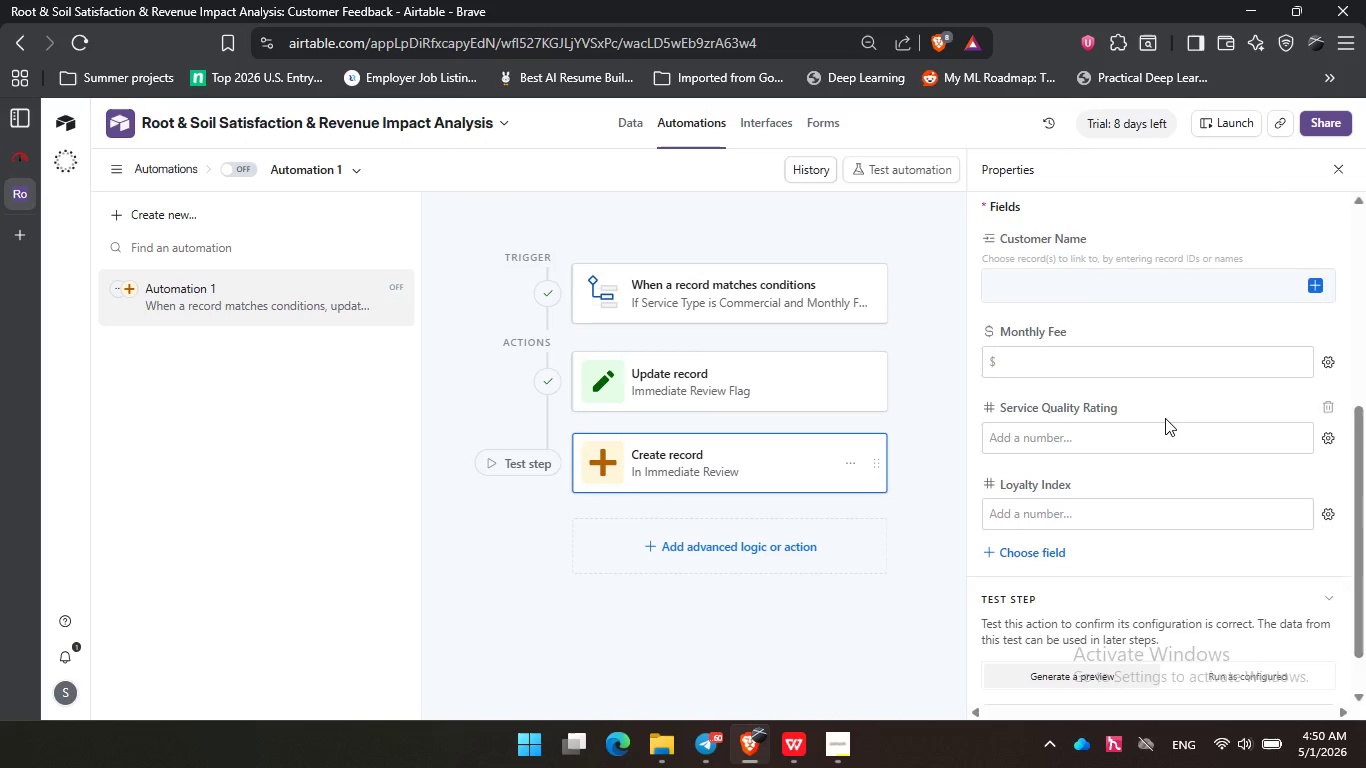 
scroll: coordinate [1165, 418], scroll_direction: down, amount: 2.0
 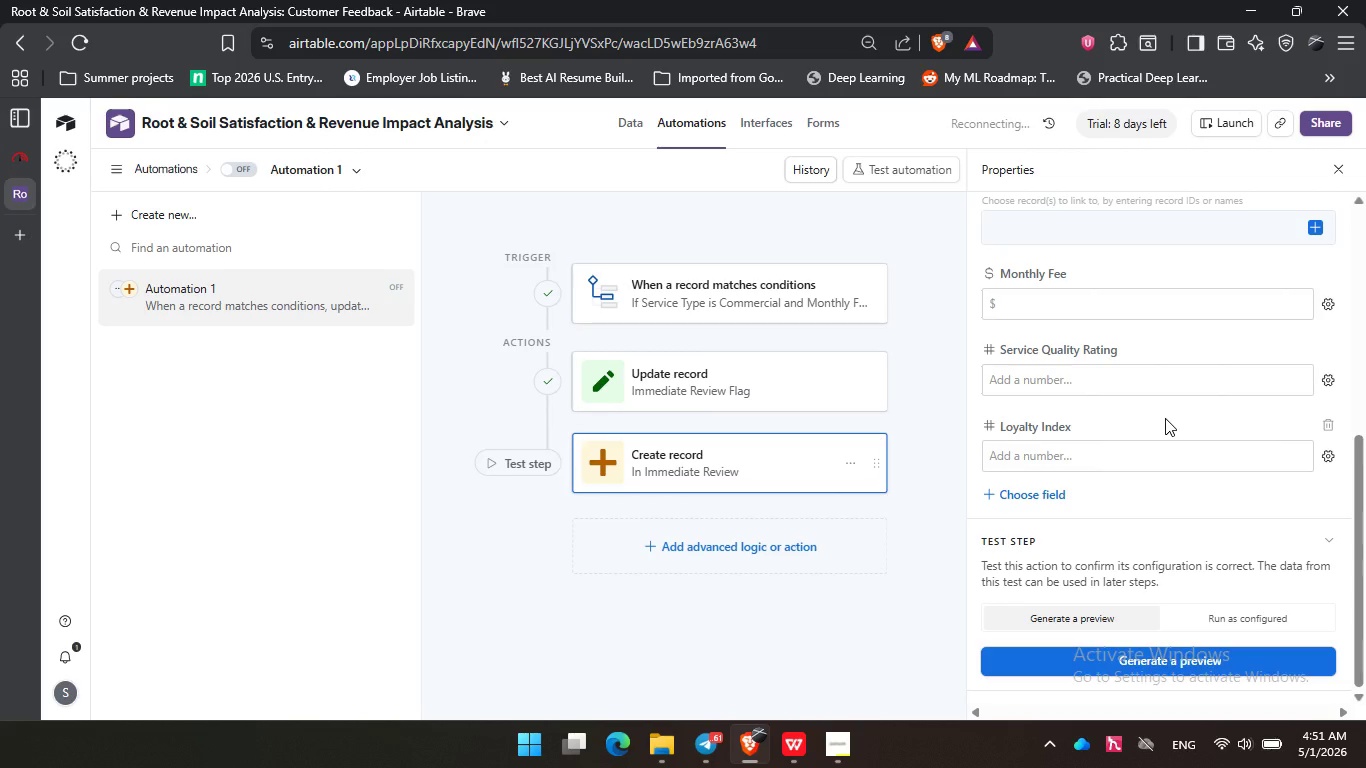 
wait(19.23)
 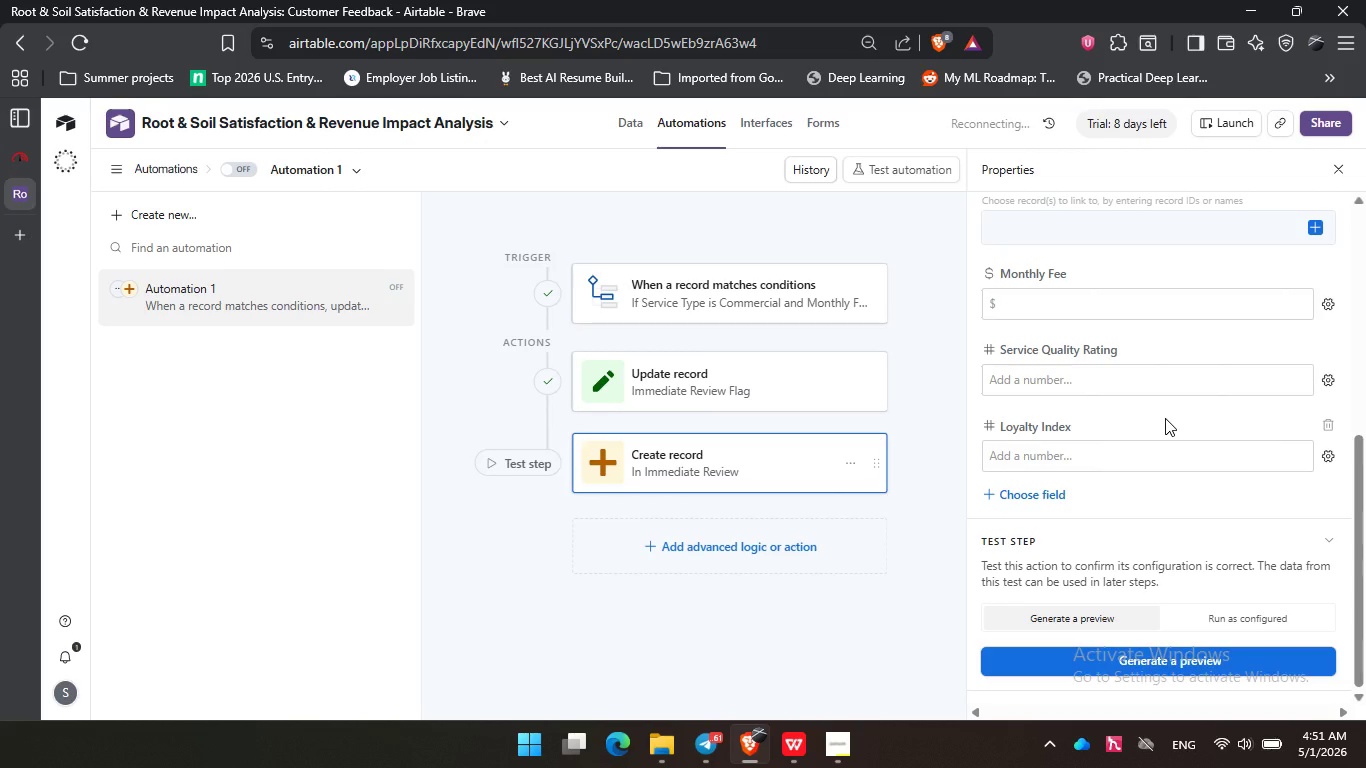 
double_click([896, 641])
 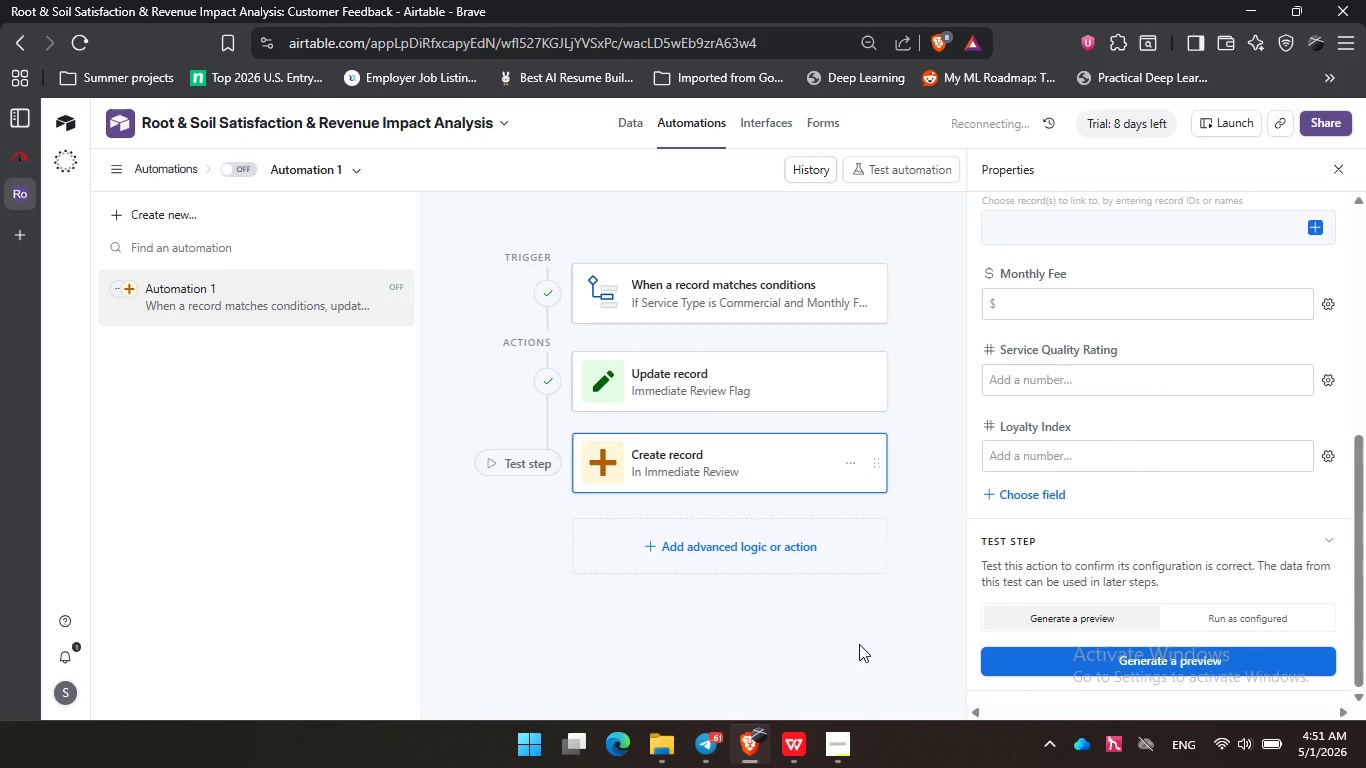 
left_click([859, 644])
 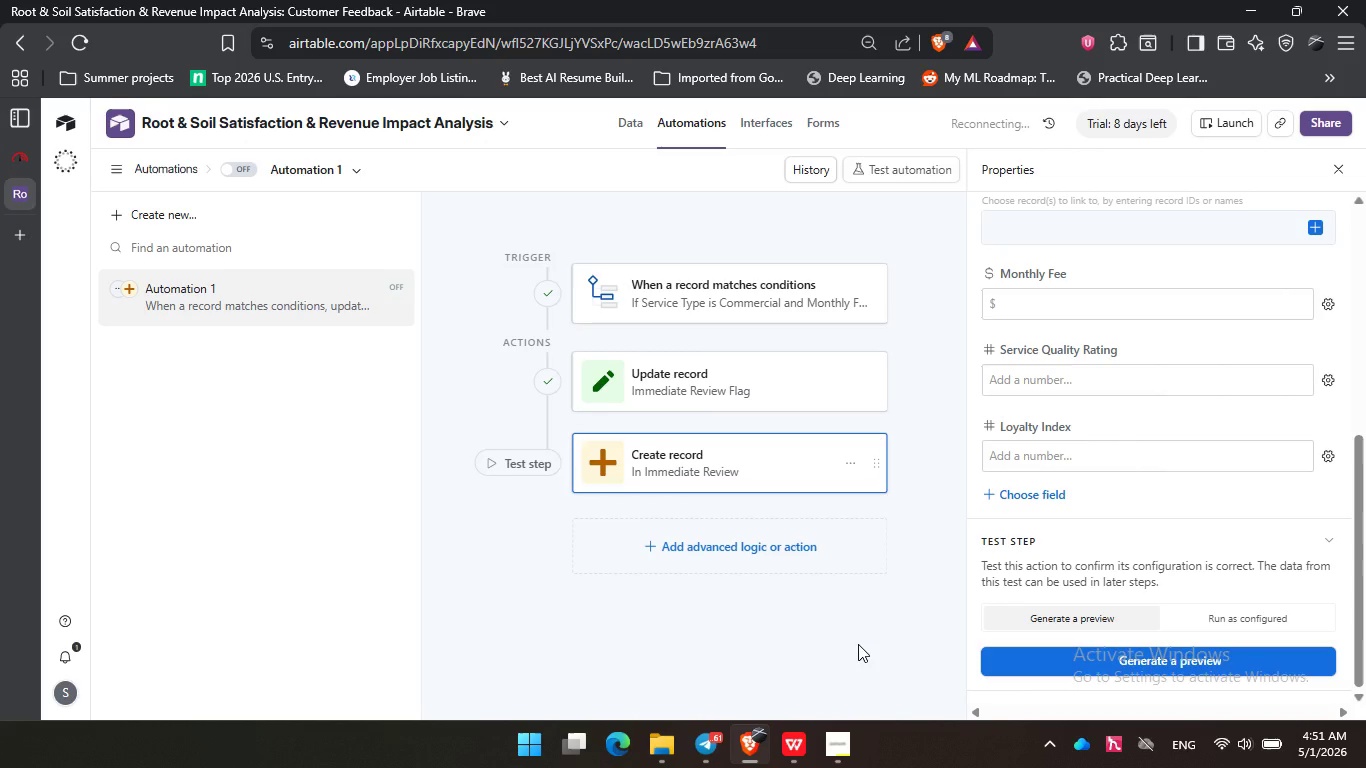 
wait(19.36)
 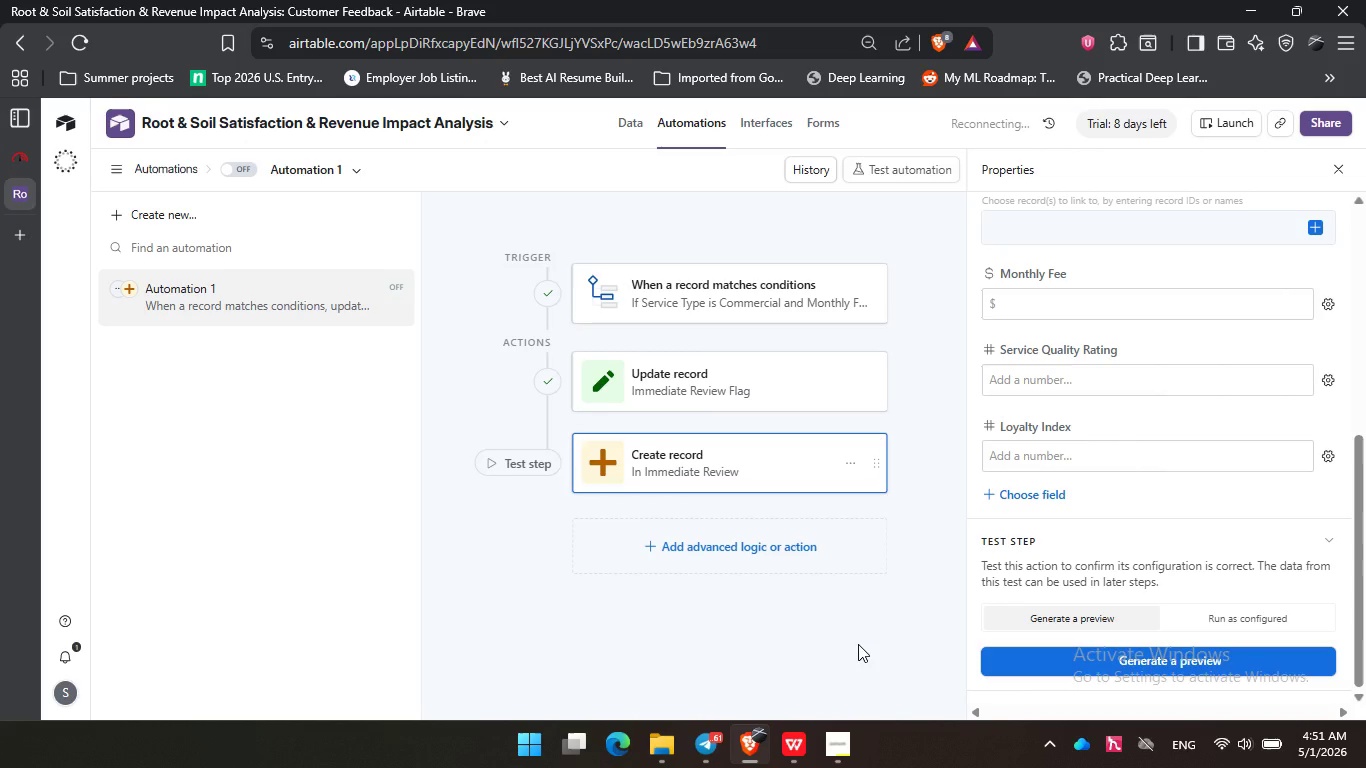 
scroll: coordinate [1050, 327], scroll_direction: up, amount: 5.0
 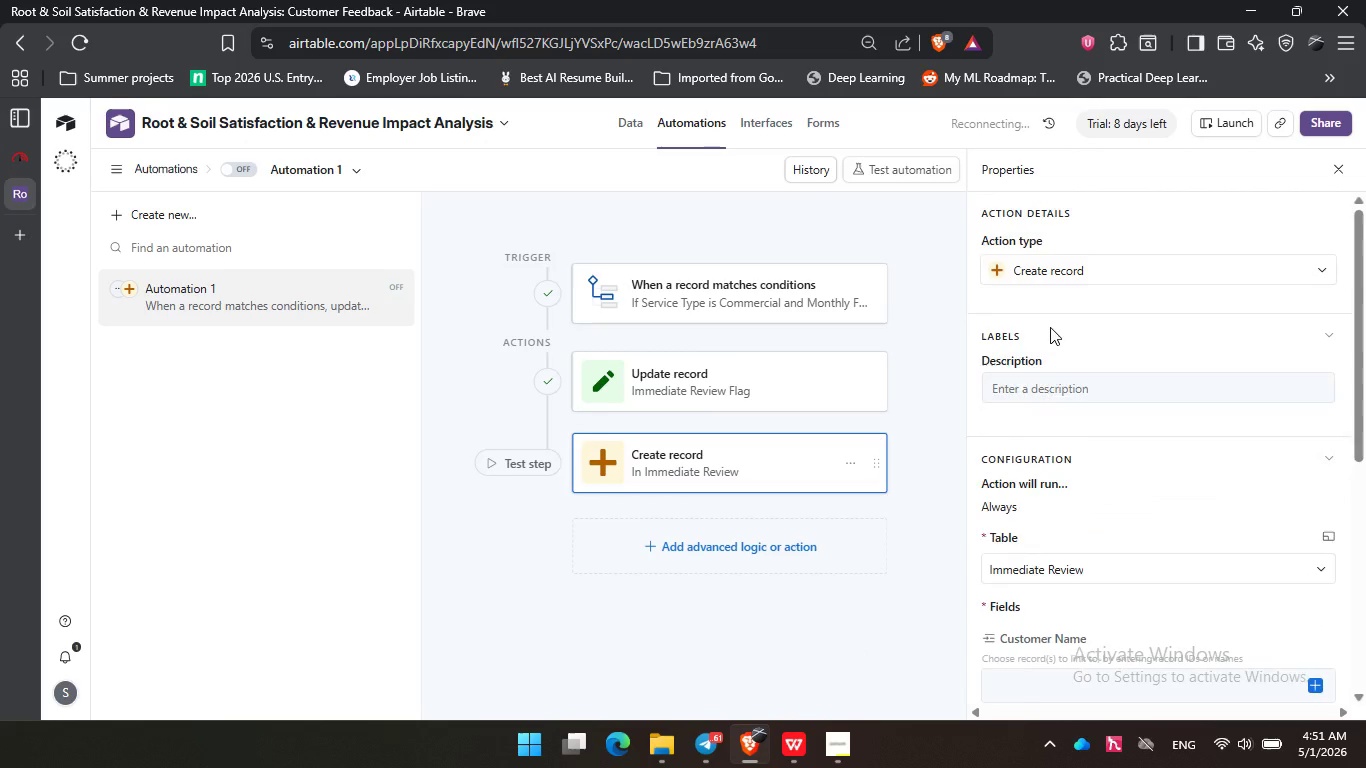 
scroll: coordinate [1050, 327], scroll_direction: down, amount: 7.0
 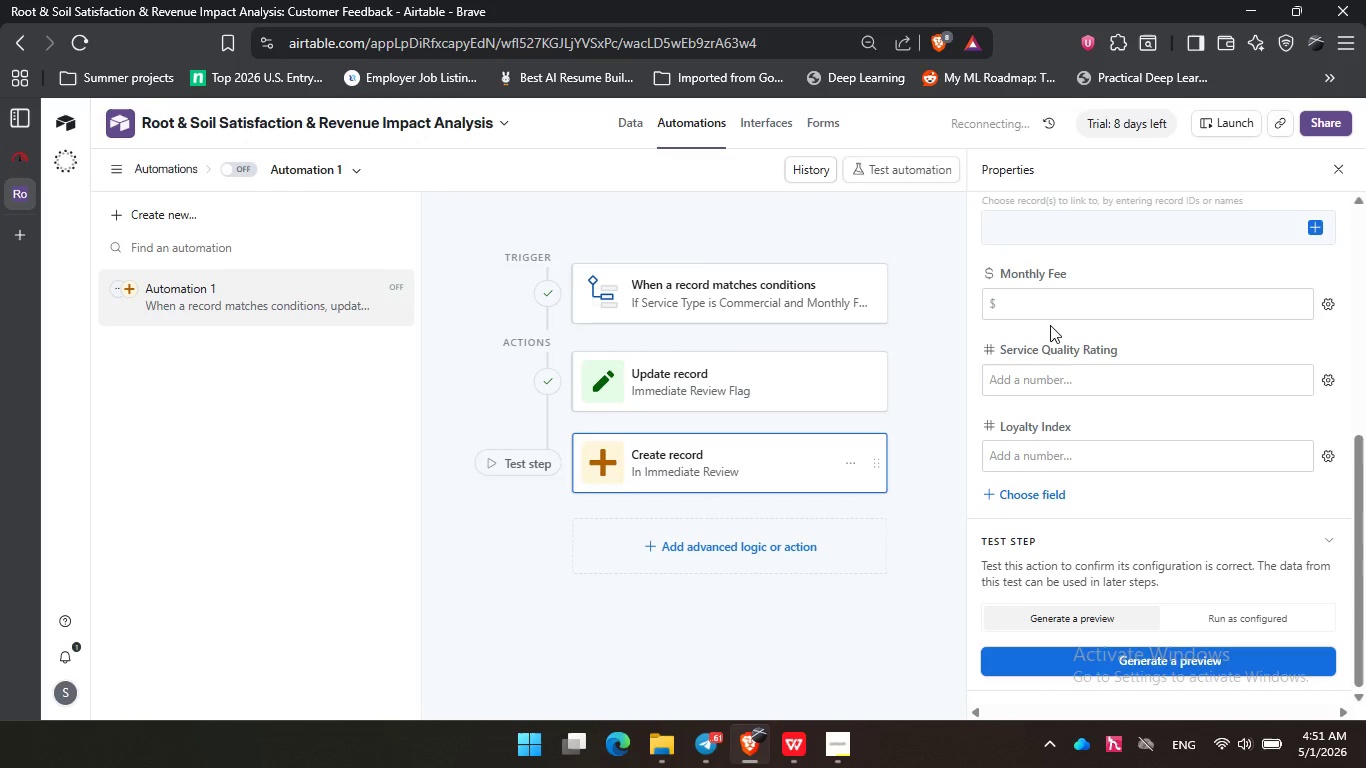 
wait(6.78)
 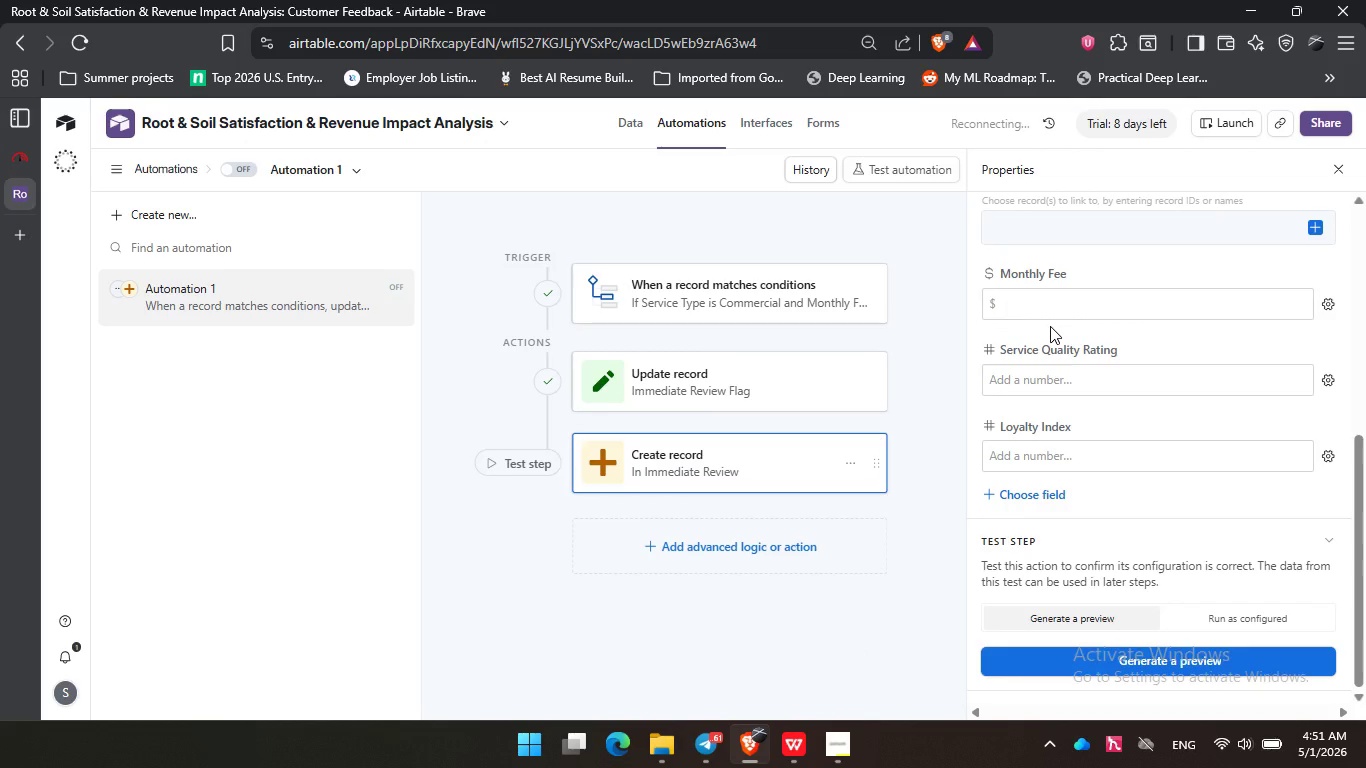 
left_click_drag(start_coordinate=[421, 448], to_coordinate=[271, 456])
 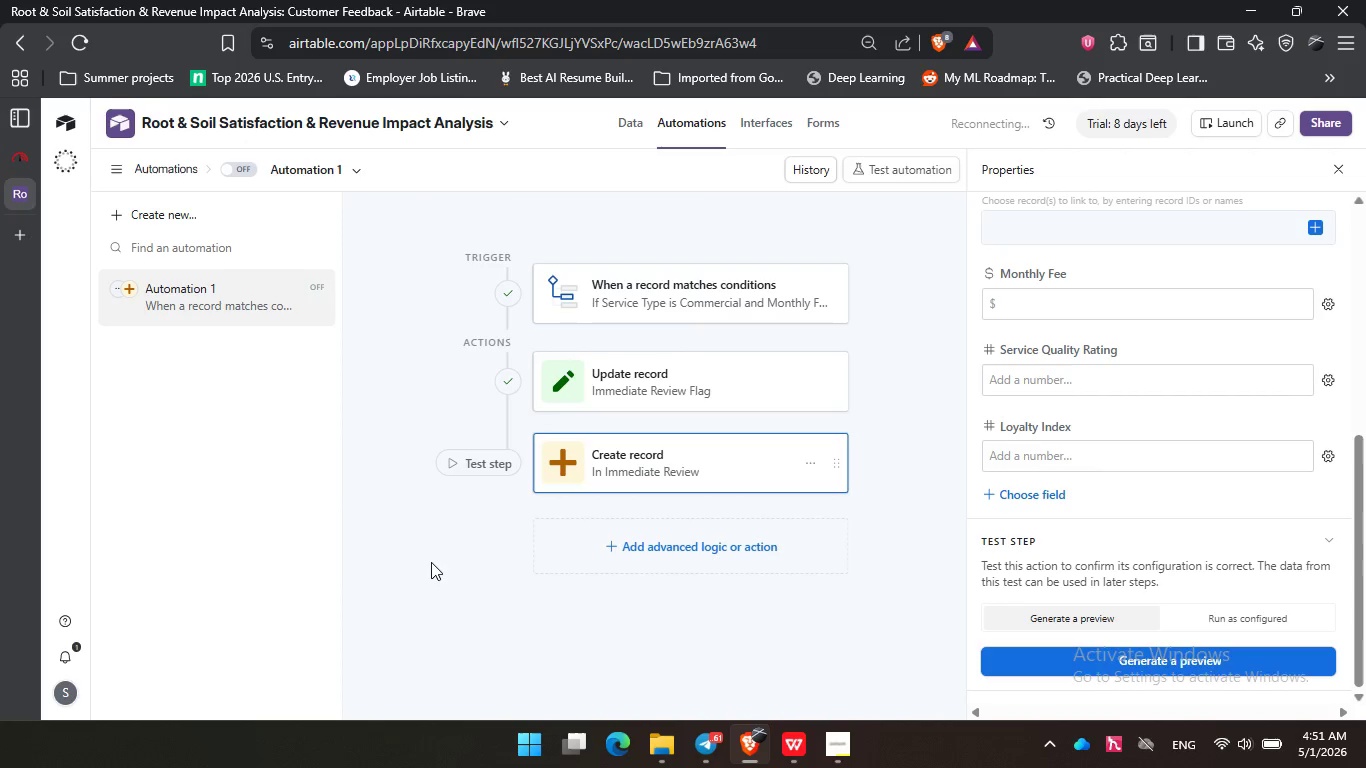 
left_click([431, 562])
 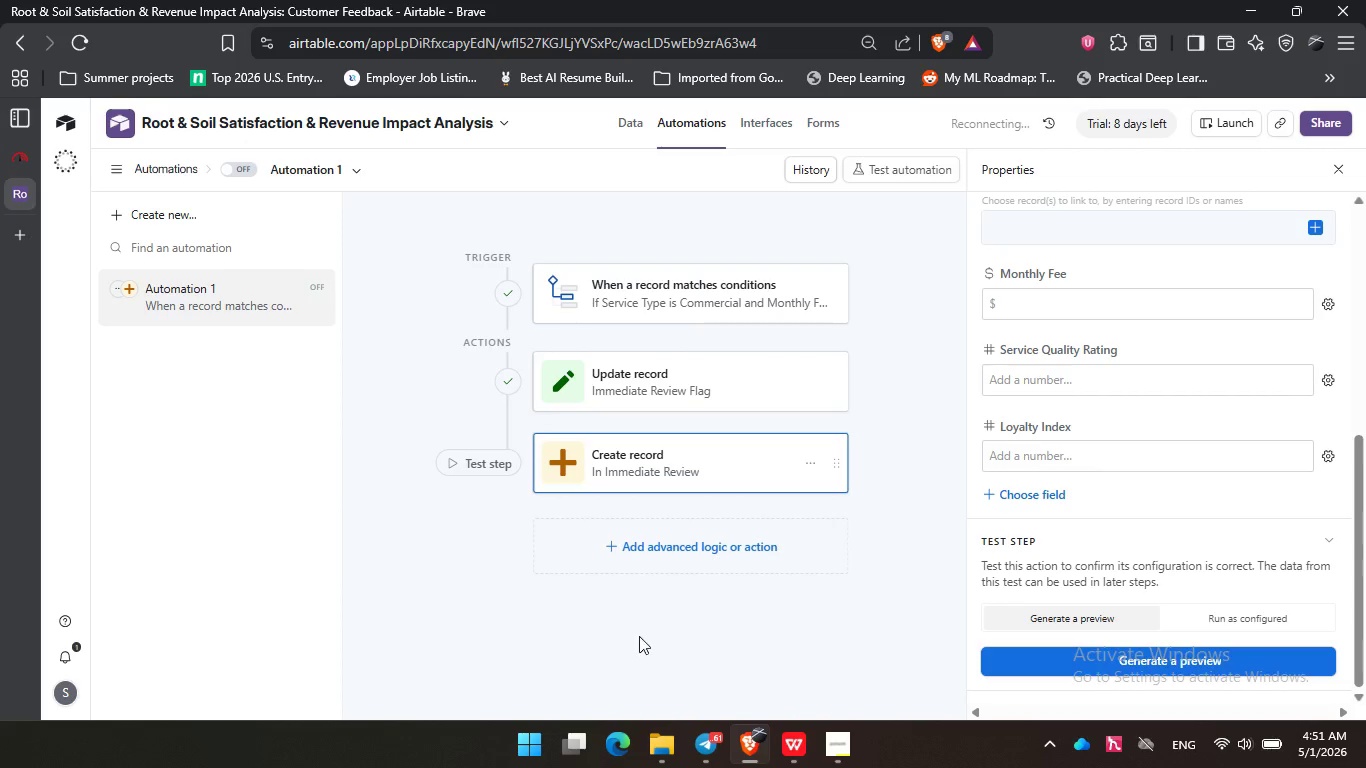 
left_click([622, 636])
 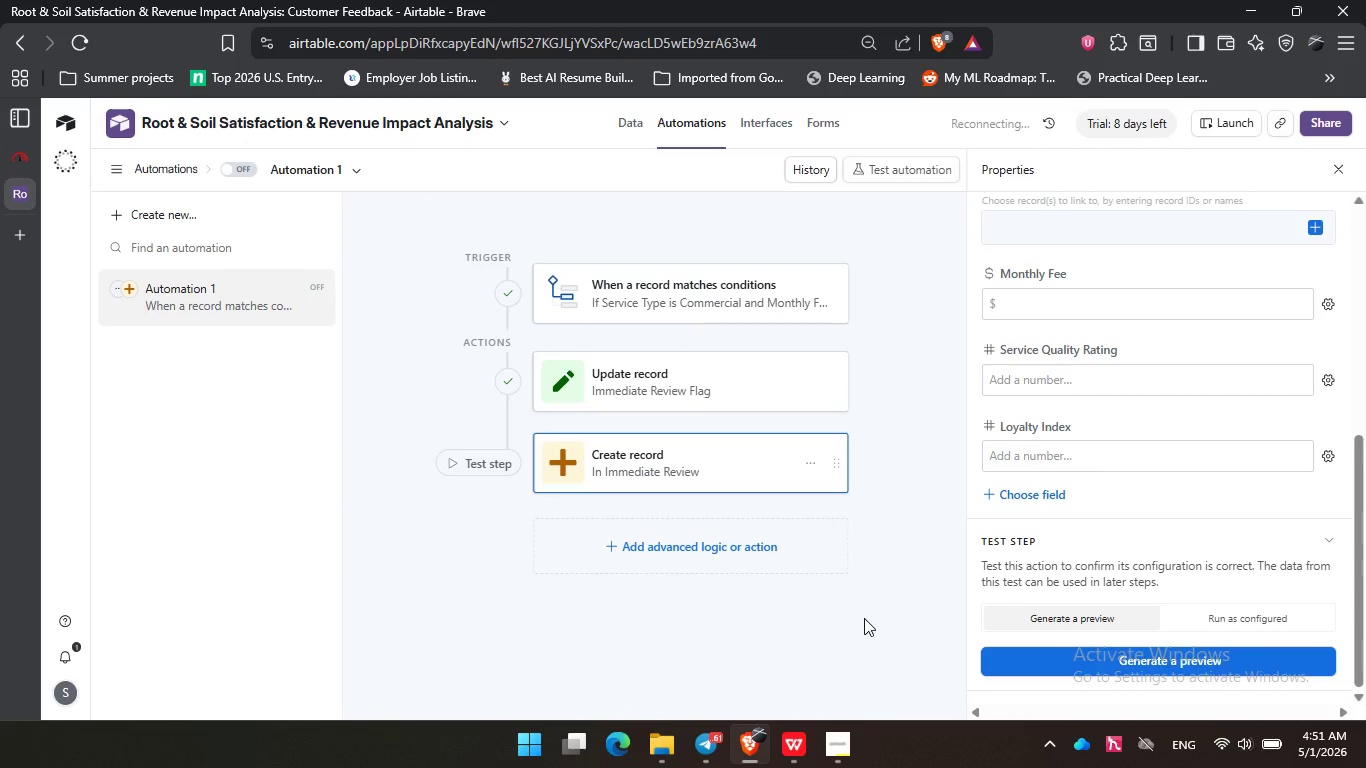 
left_click([868, 617])
 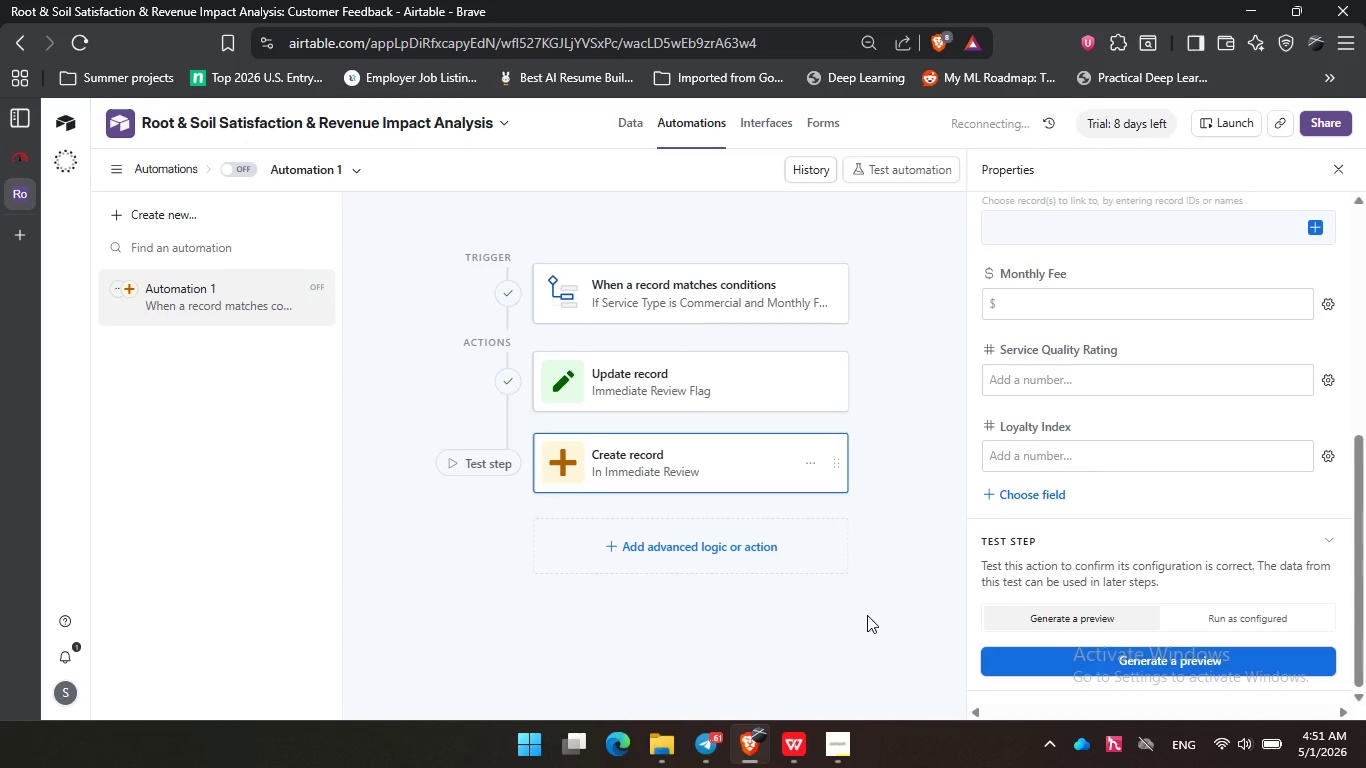 
wait(13.12)
 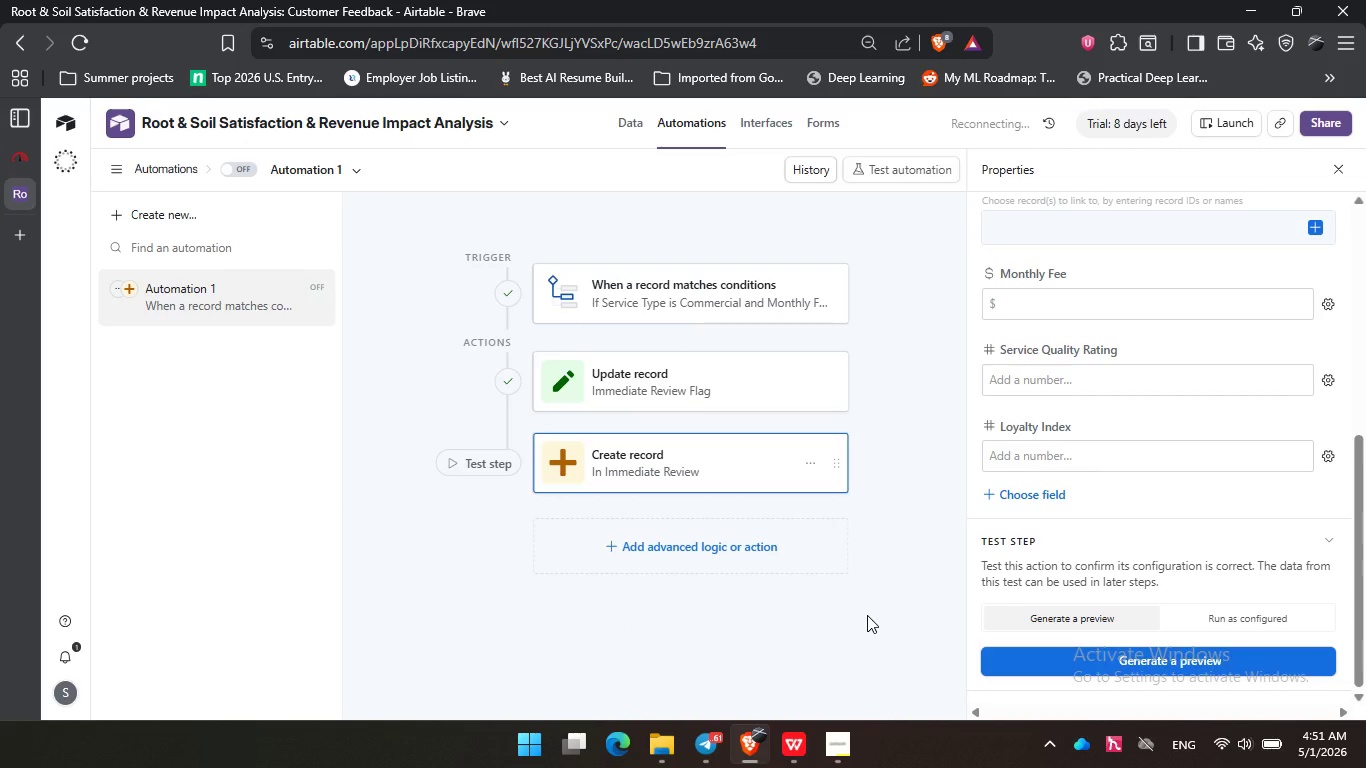 
left_click([842, 744])